 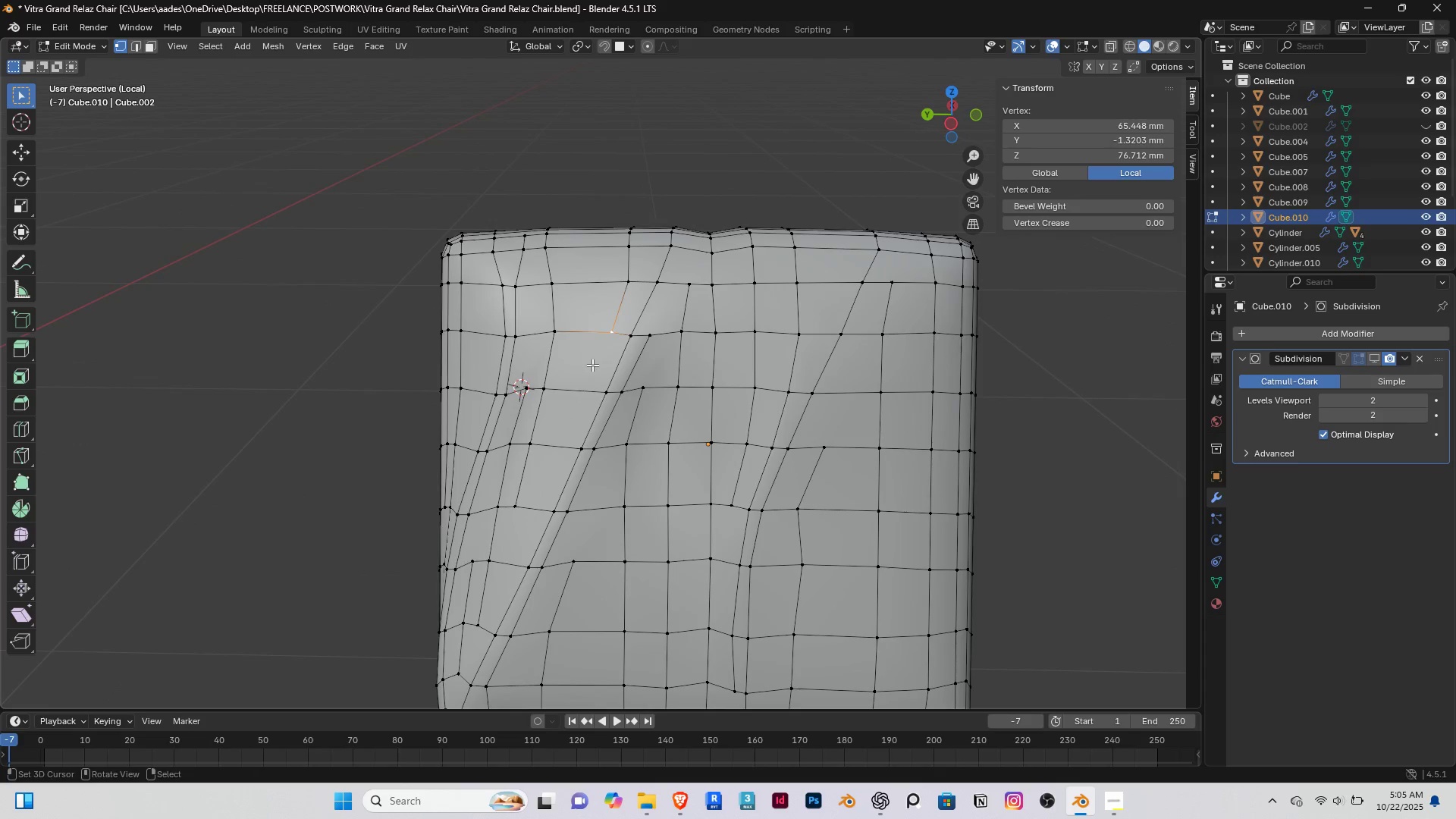 
key(Shift+ShiftRight)
 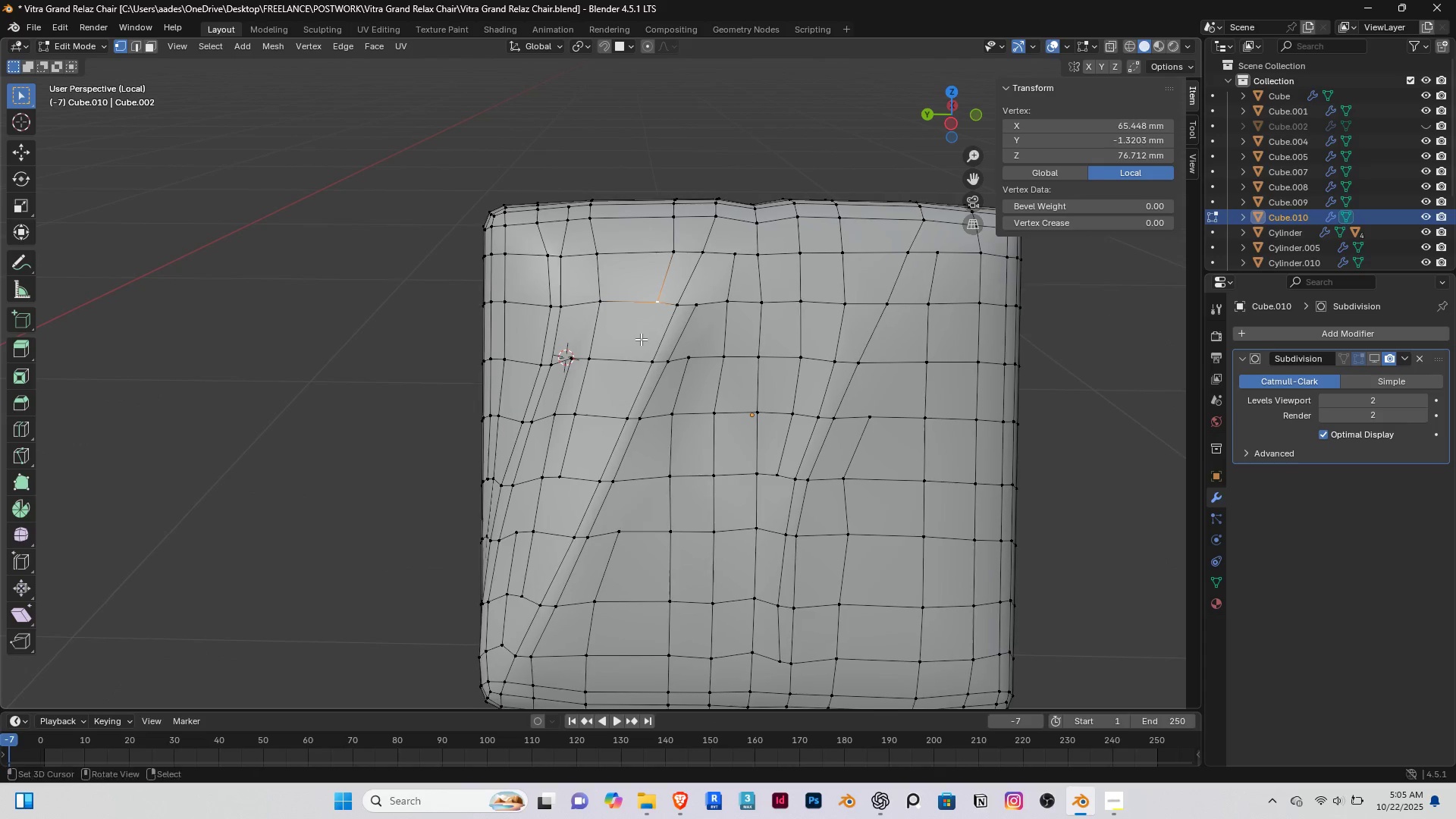 
scroll: coordinate [639, 341], scroll_direction: up, amount: 1.0
 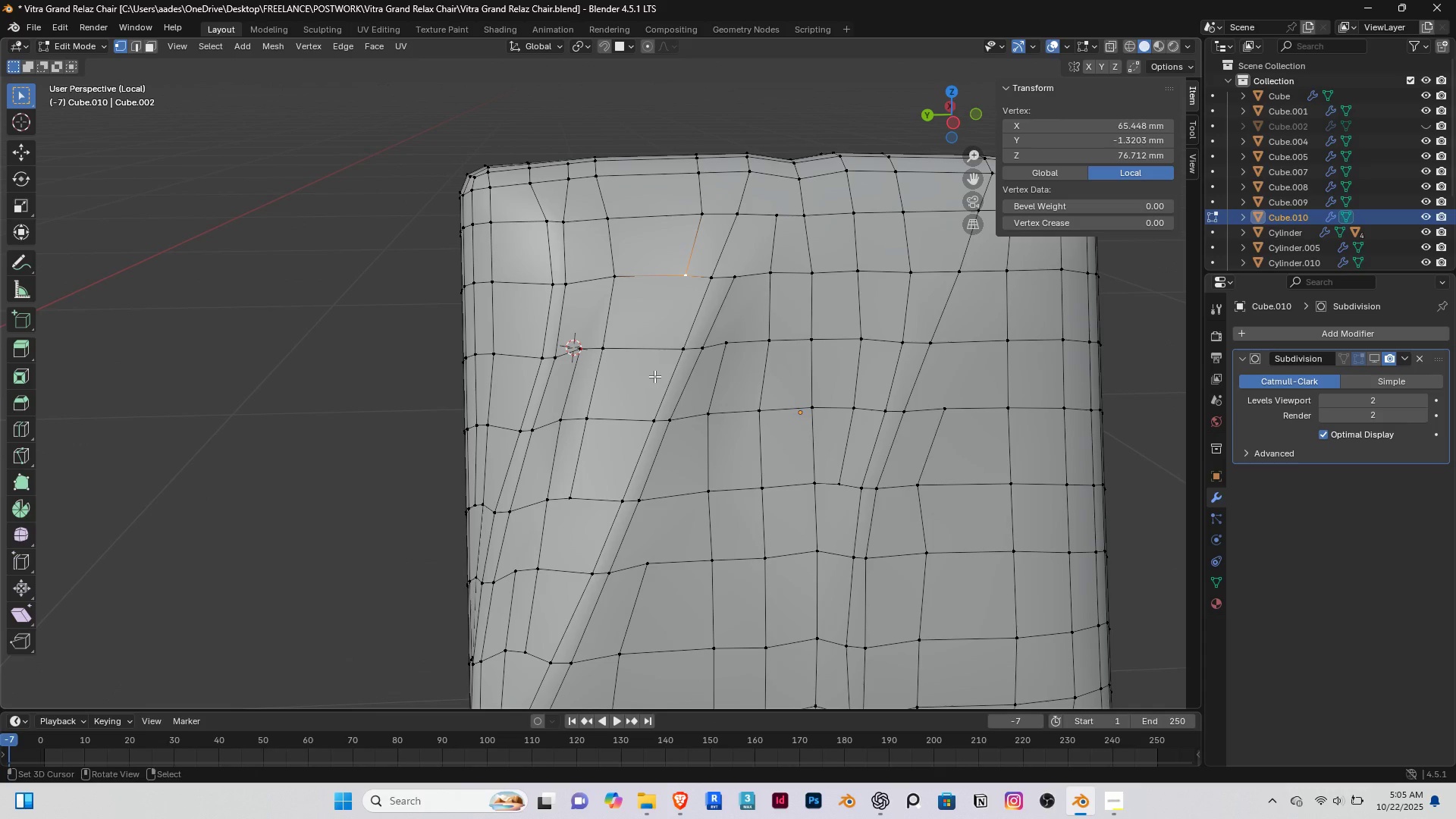 
key(G)
 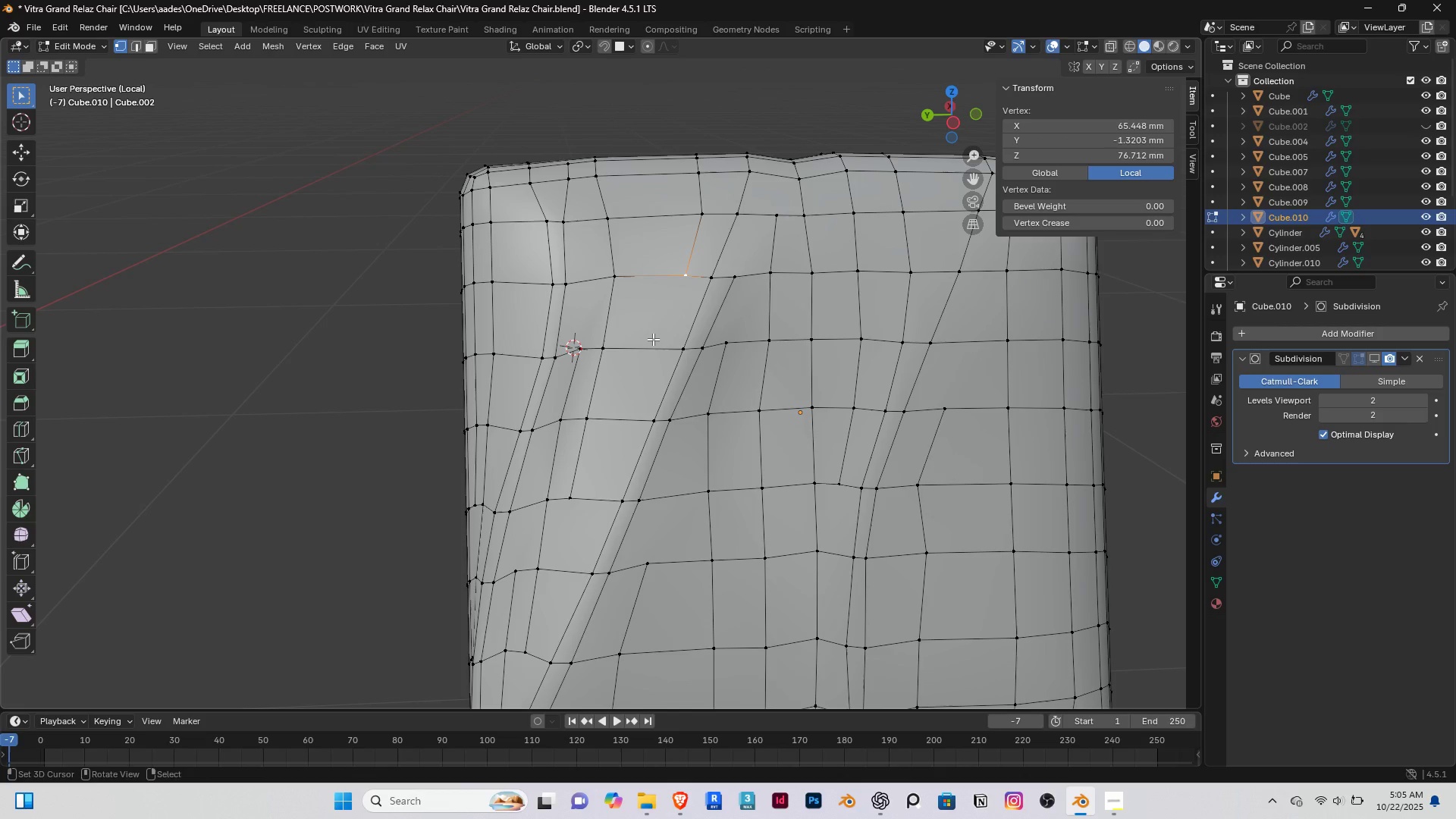 
key(K)
 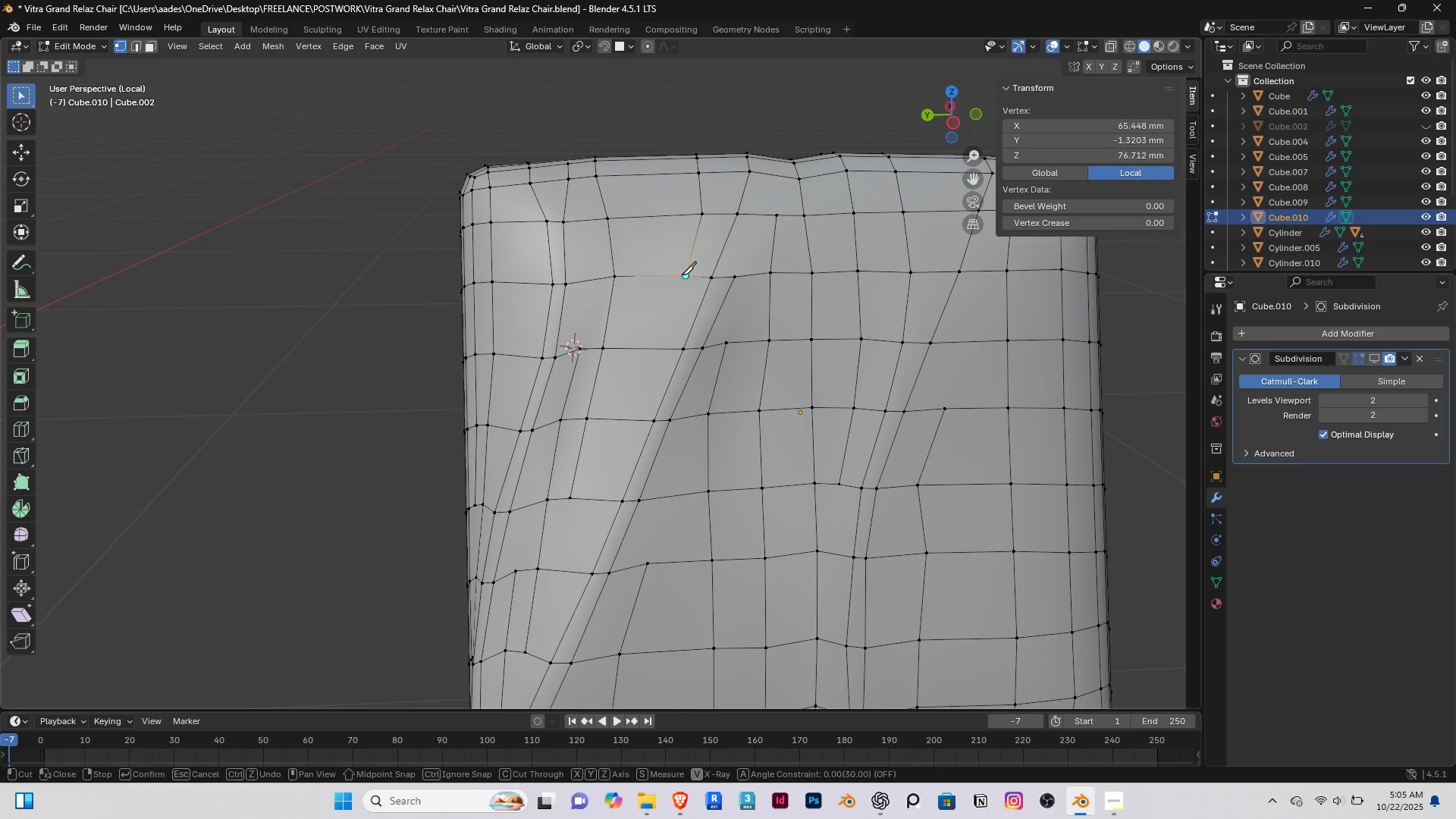 
left_click([684, 275])
 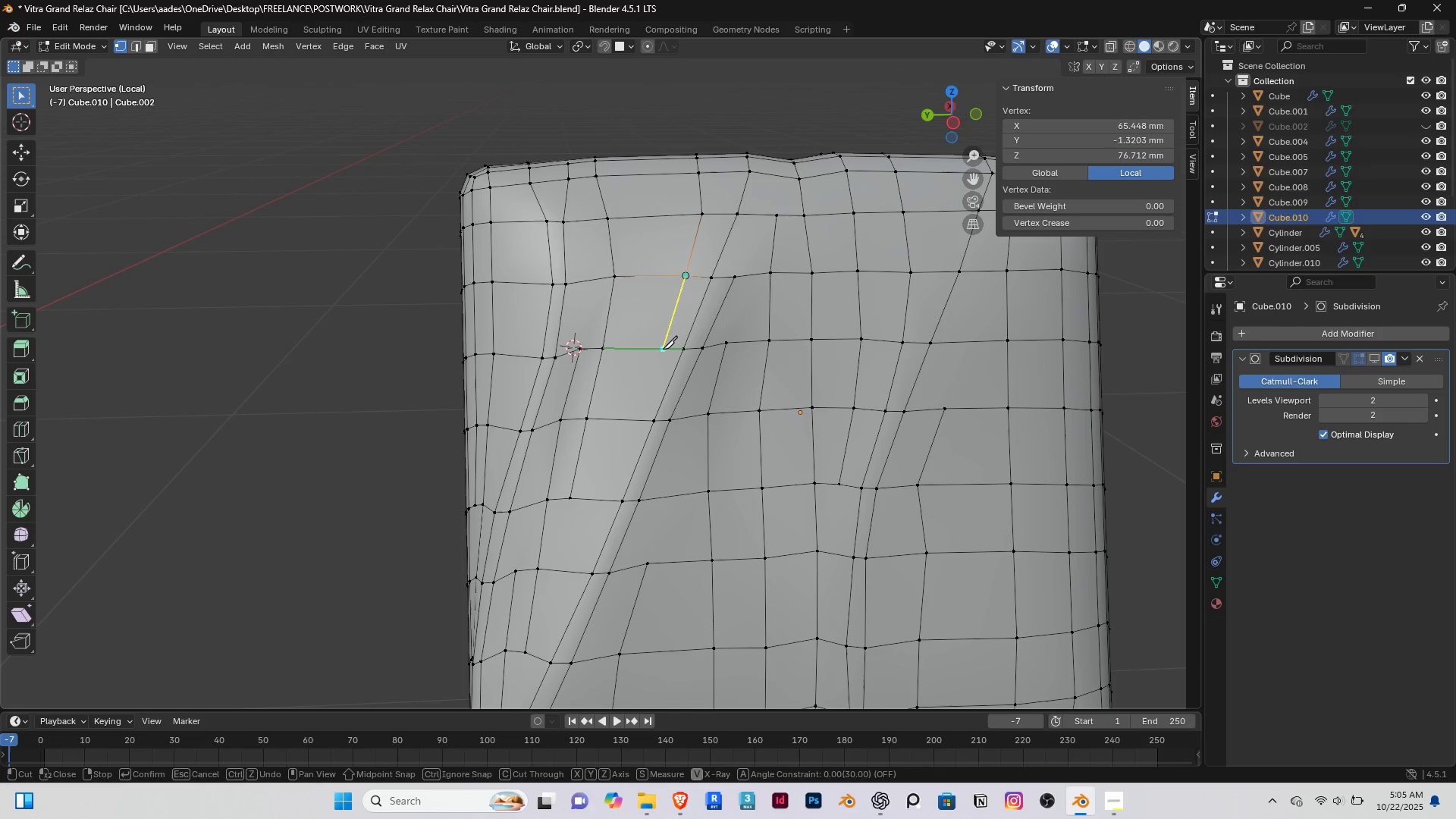 
left_click([663, 349])
 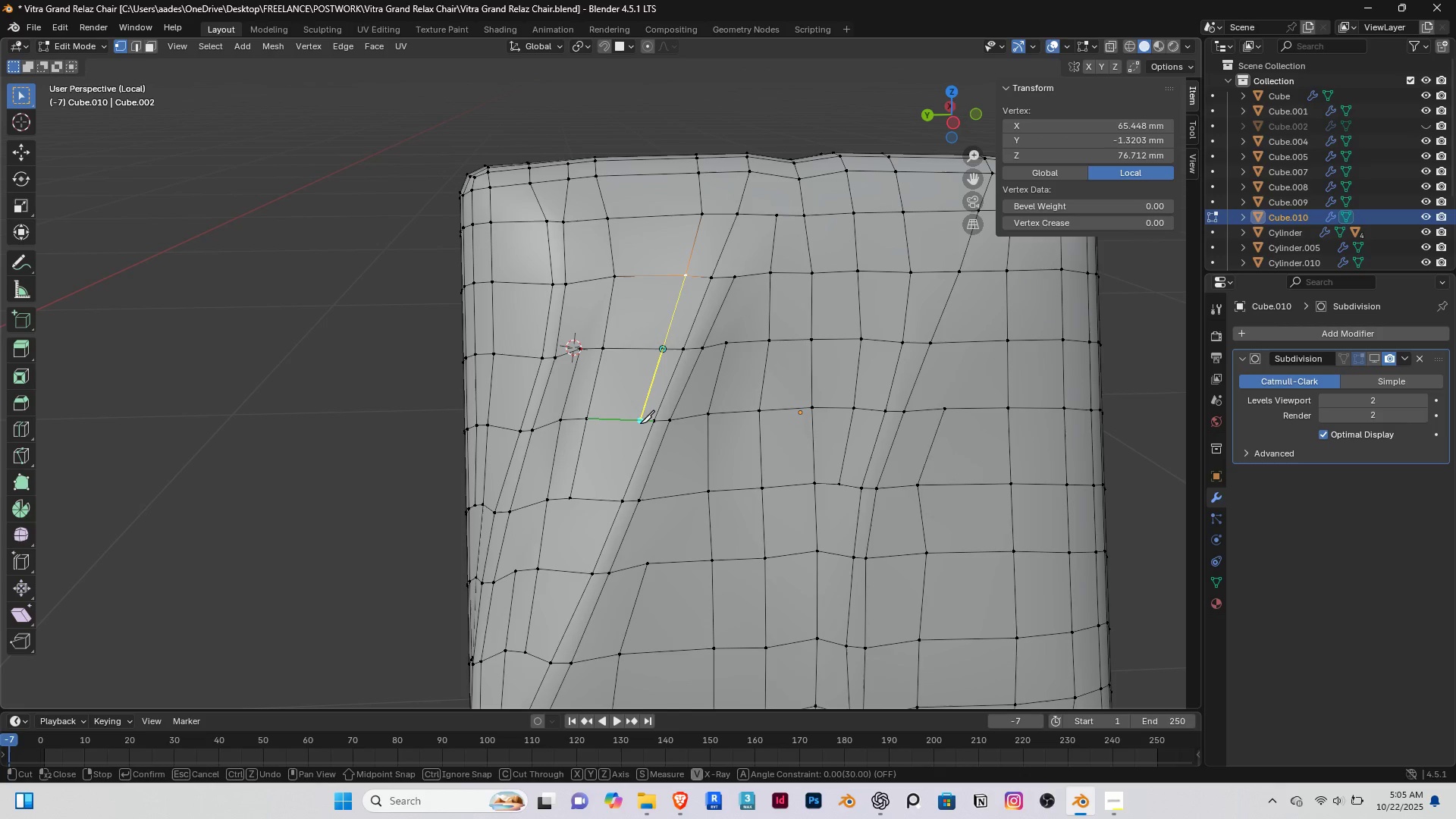 
left_click([640, 423])
 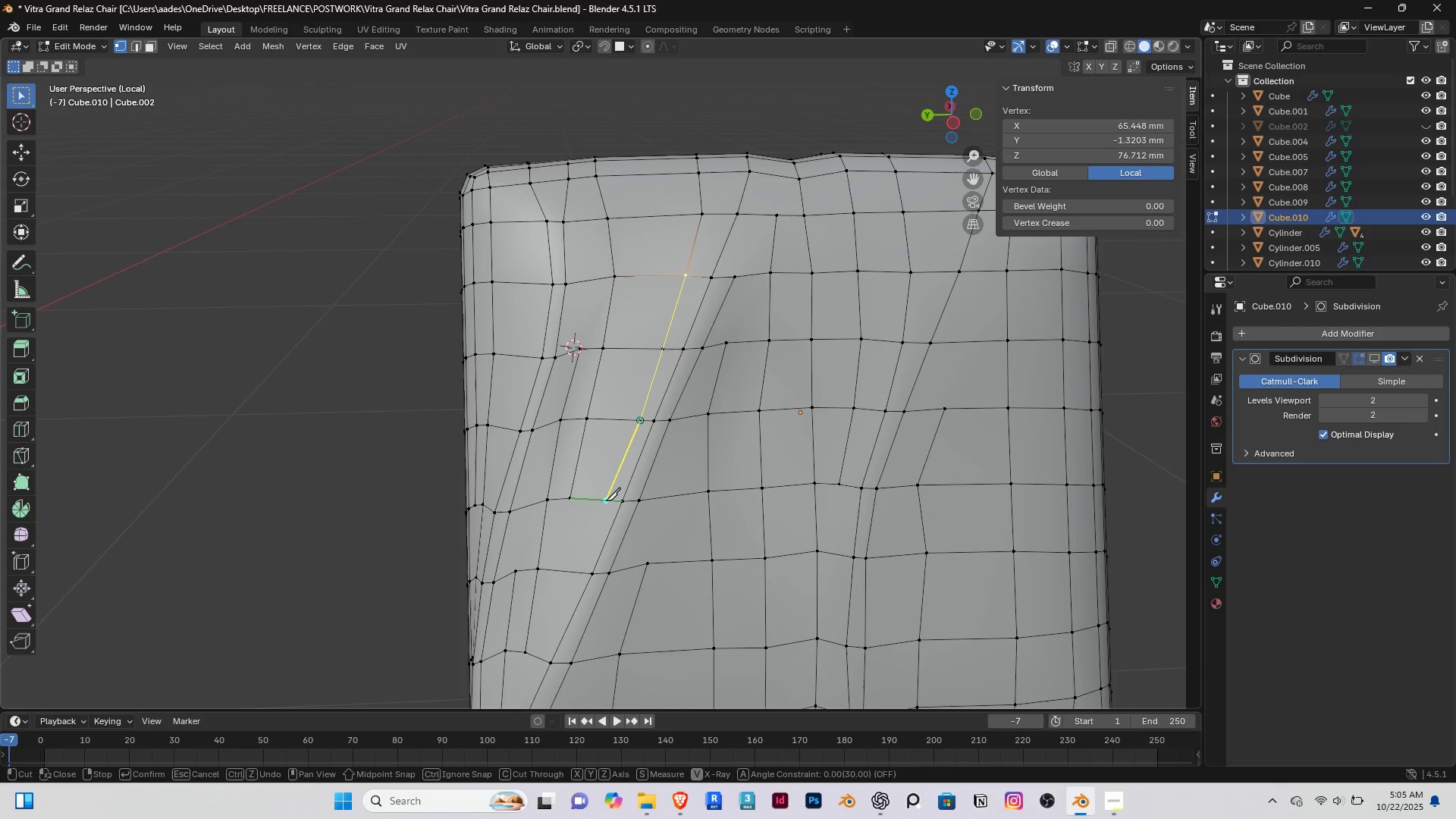 
left_click([606, 500])
 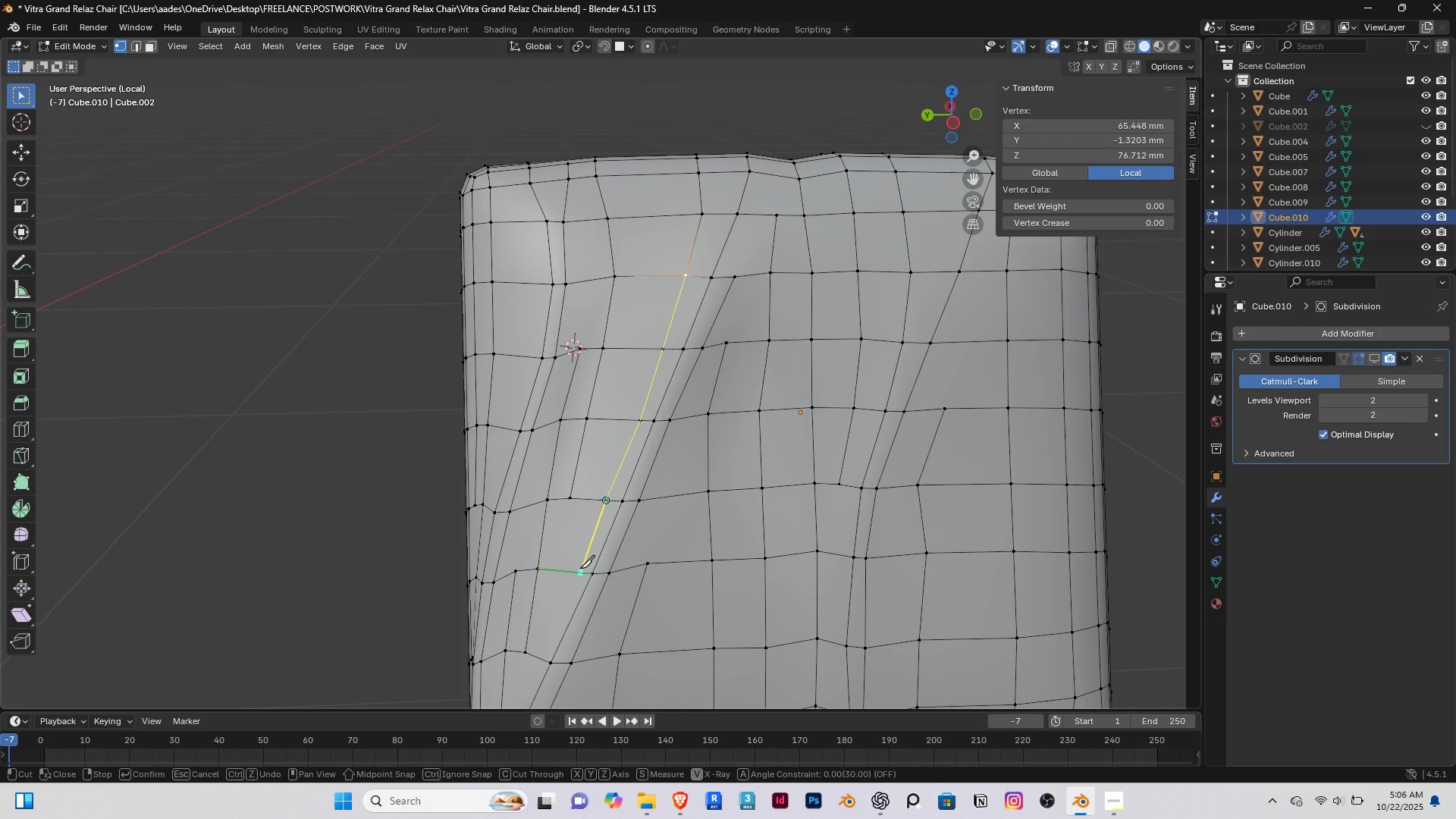 
left_click([580, 568])
 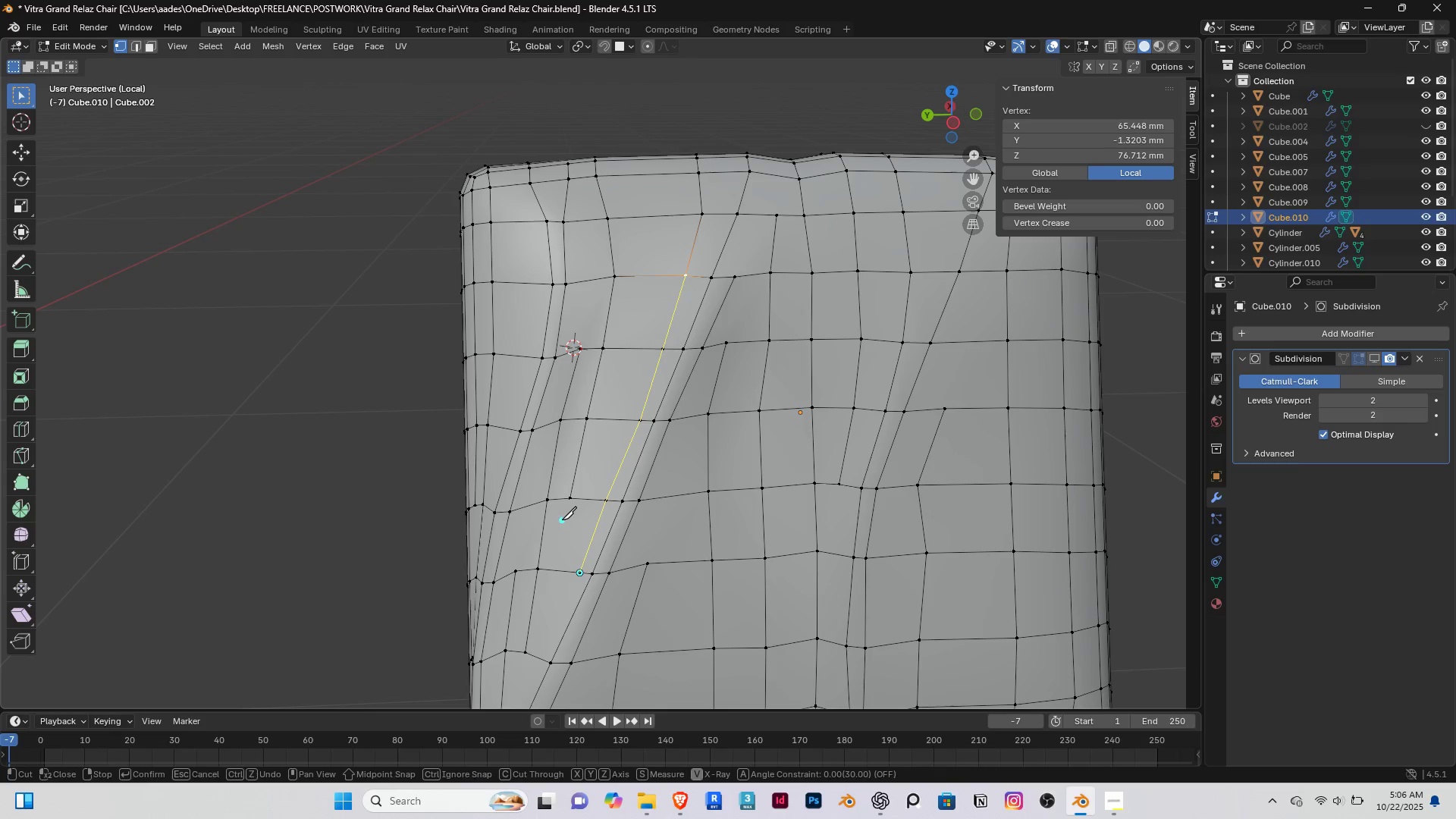 
key(Enter)
 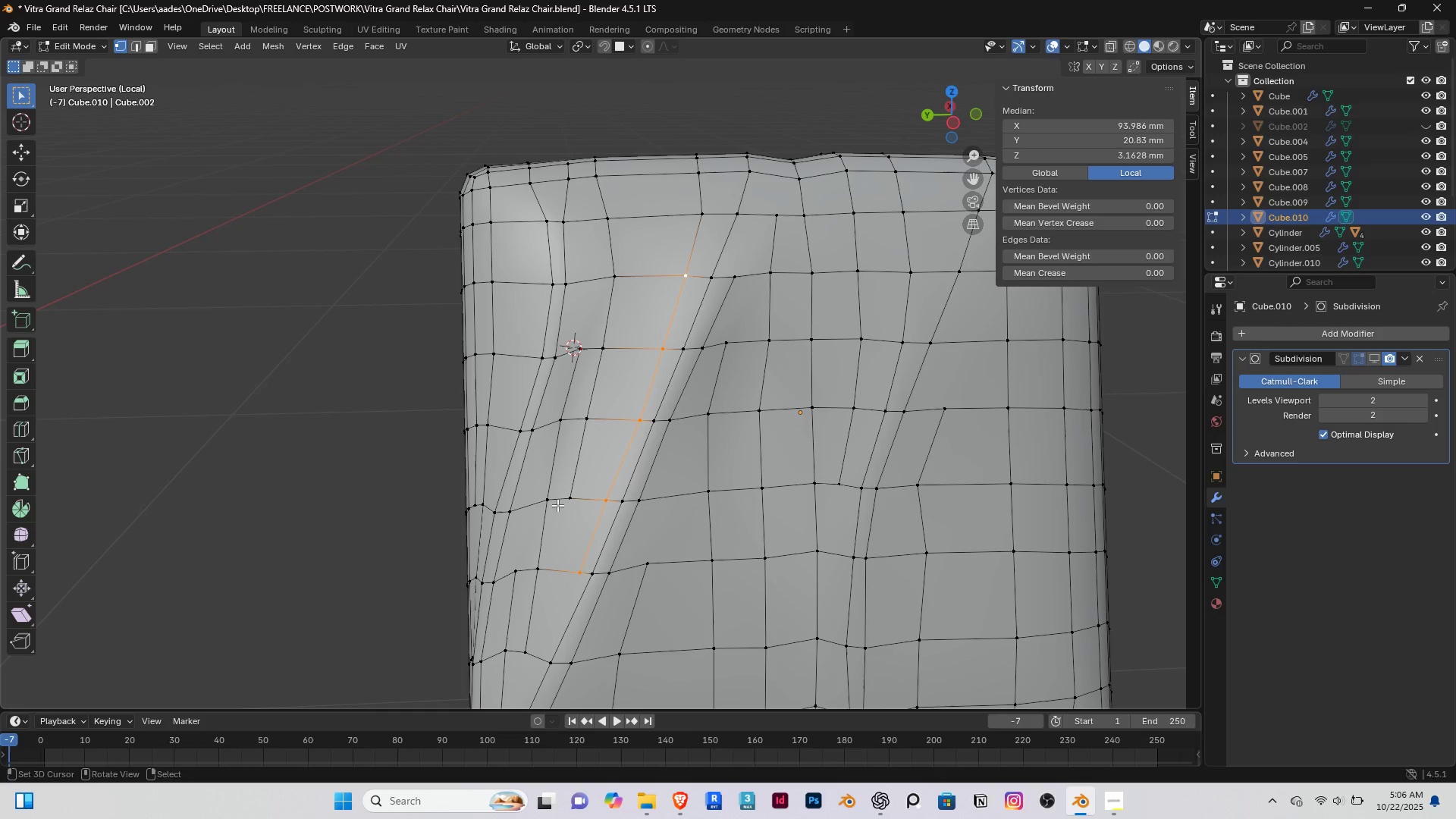 
scroll: coordinate [556, 480], scroll_direction: down, amount: 3.0
 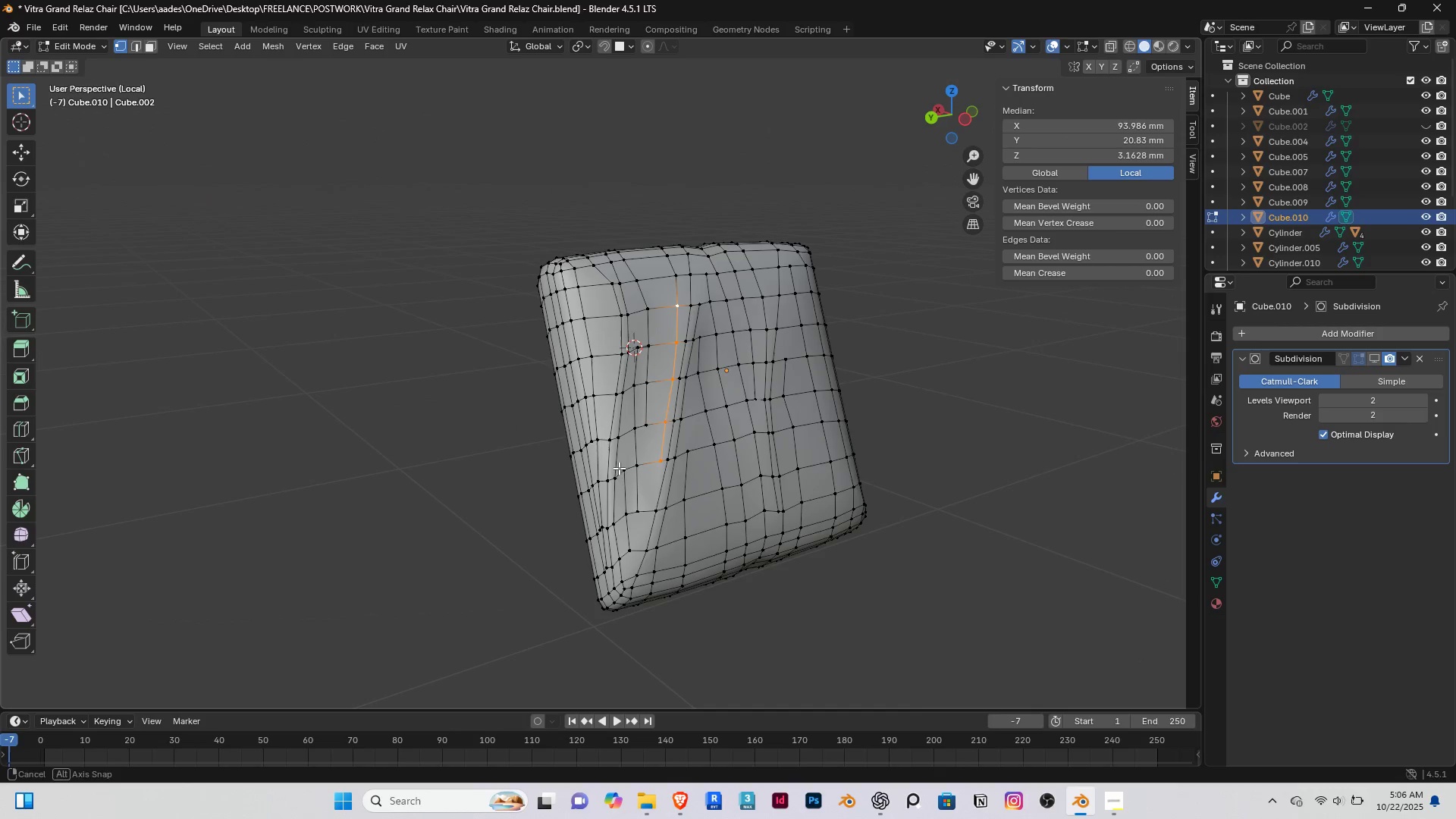 
scroll: coordinate [672, 382], scroll_direction: up, amount: 4.0
 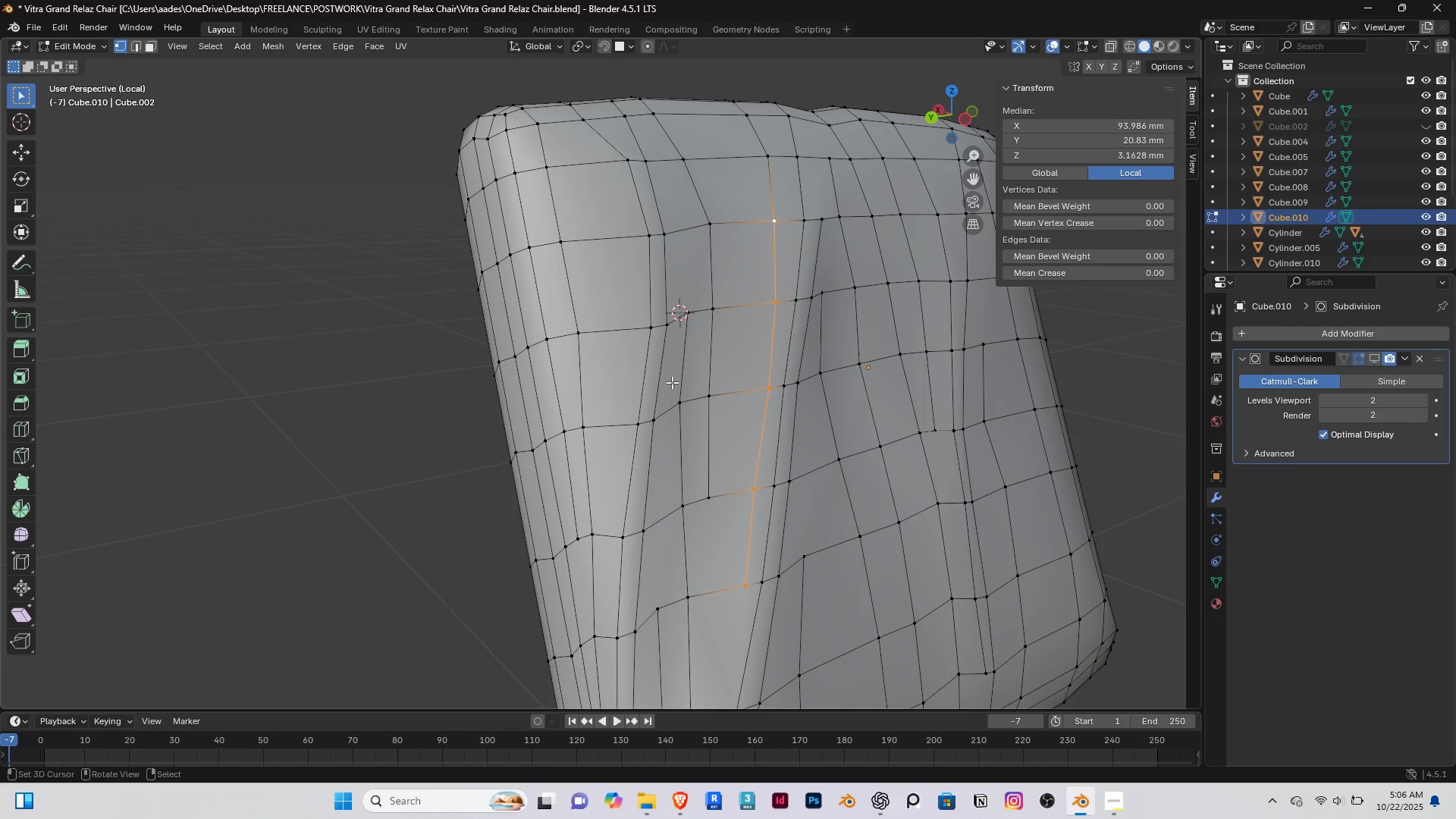 
hold_key(key=ShiftRight, duration=0.3)
 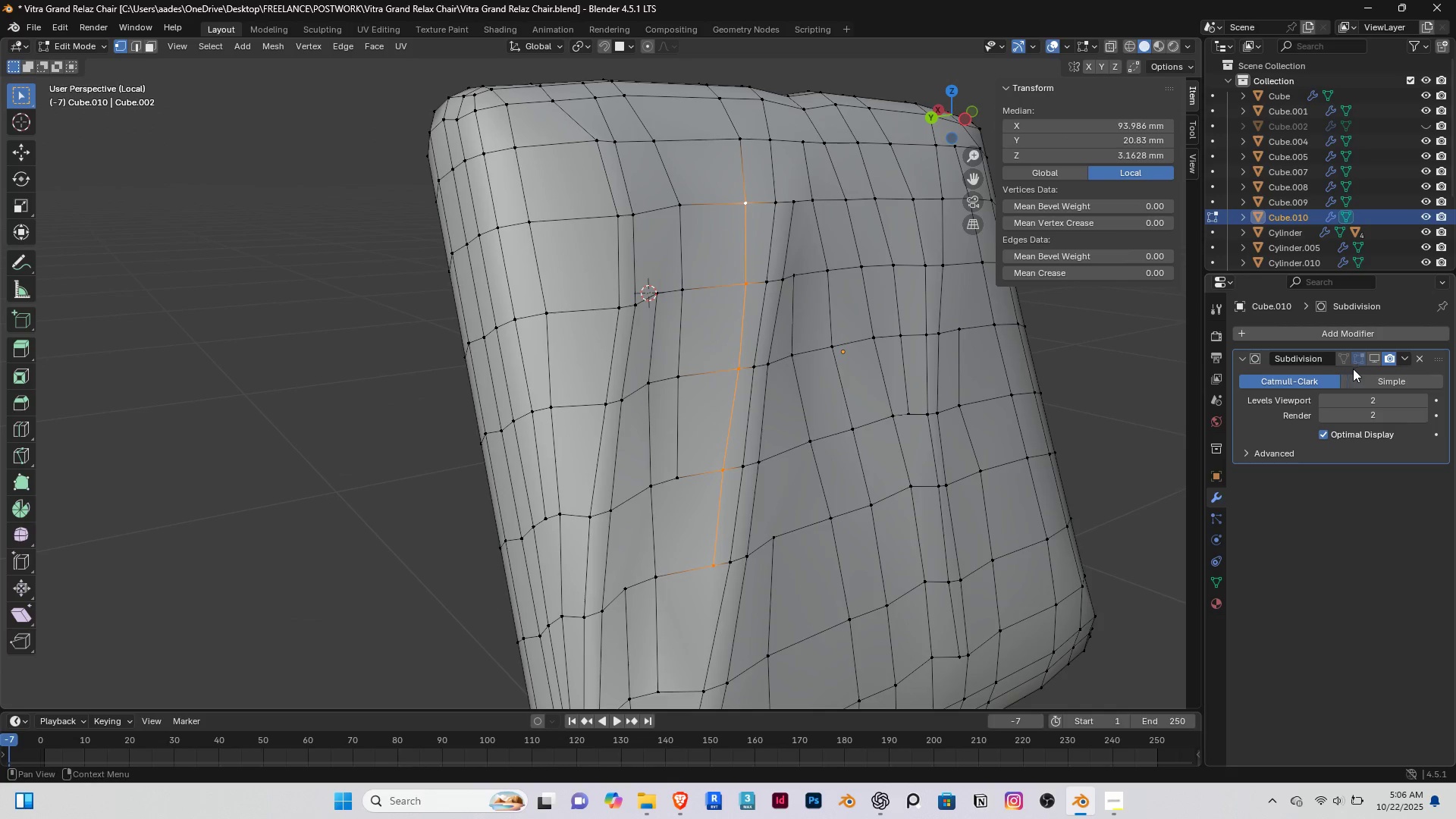 
left_click([1373, 361])
 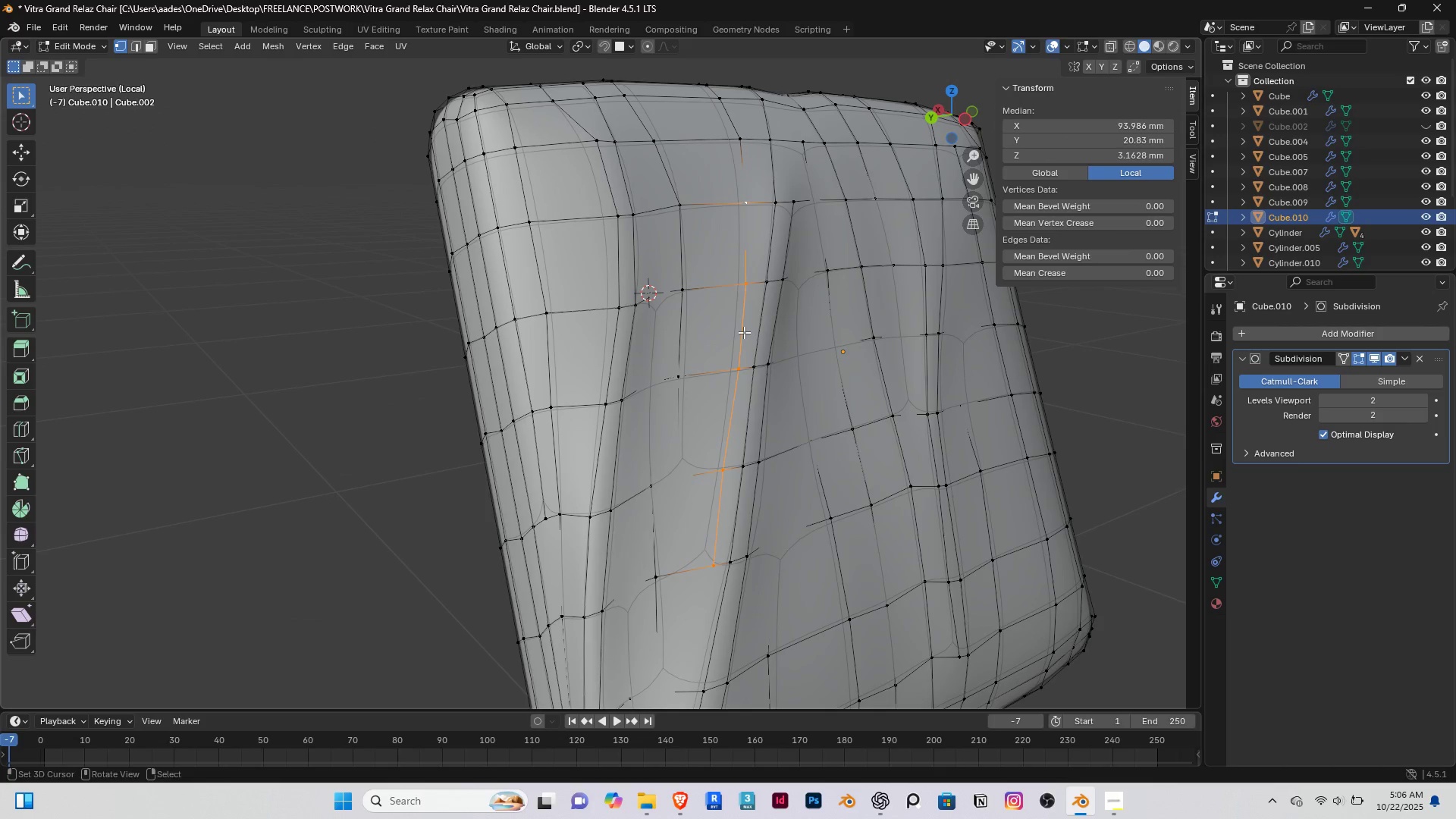 
scroll: coordinate [744, 332], scroll_direction: down, amount: 3.0
 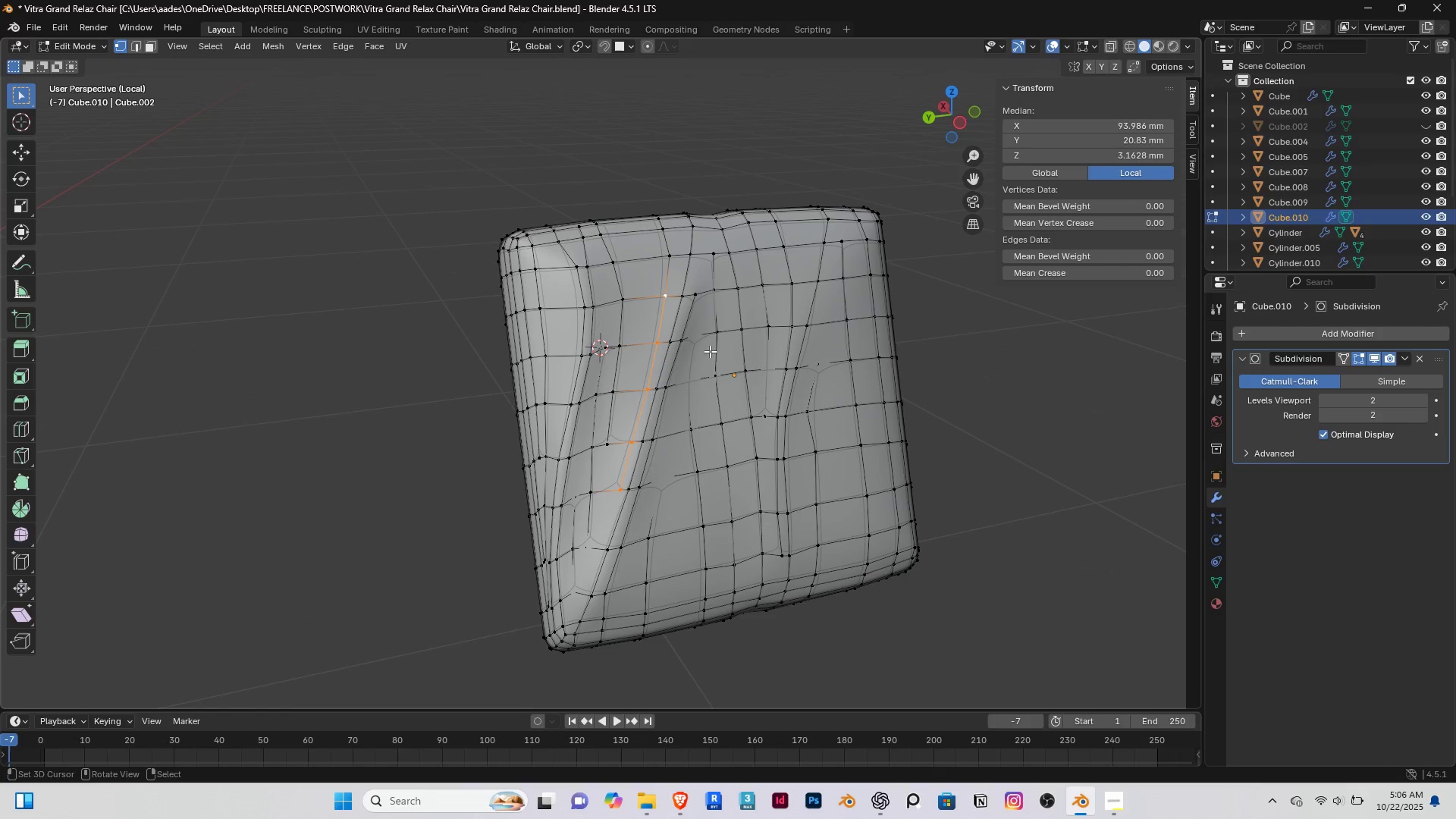 
key(Tab)
 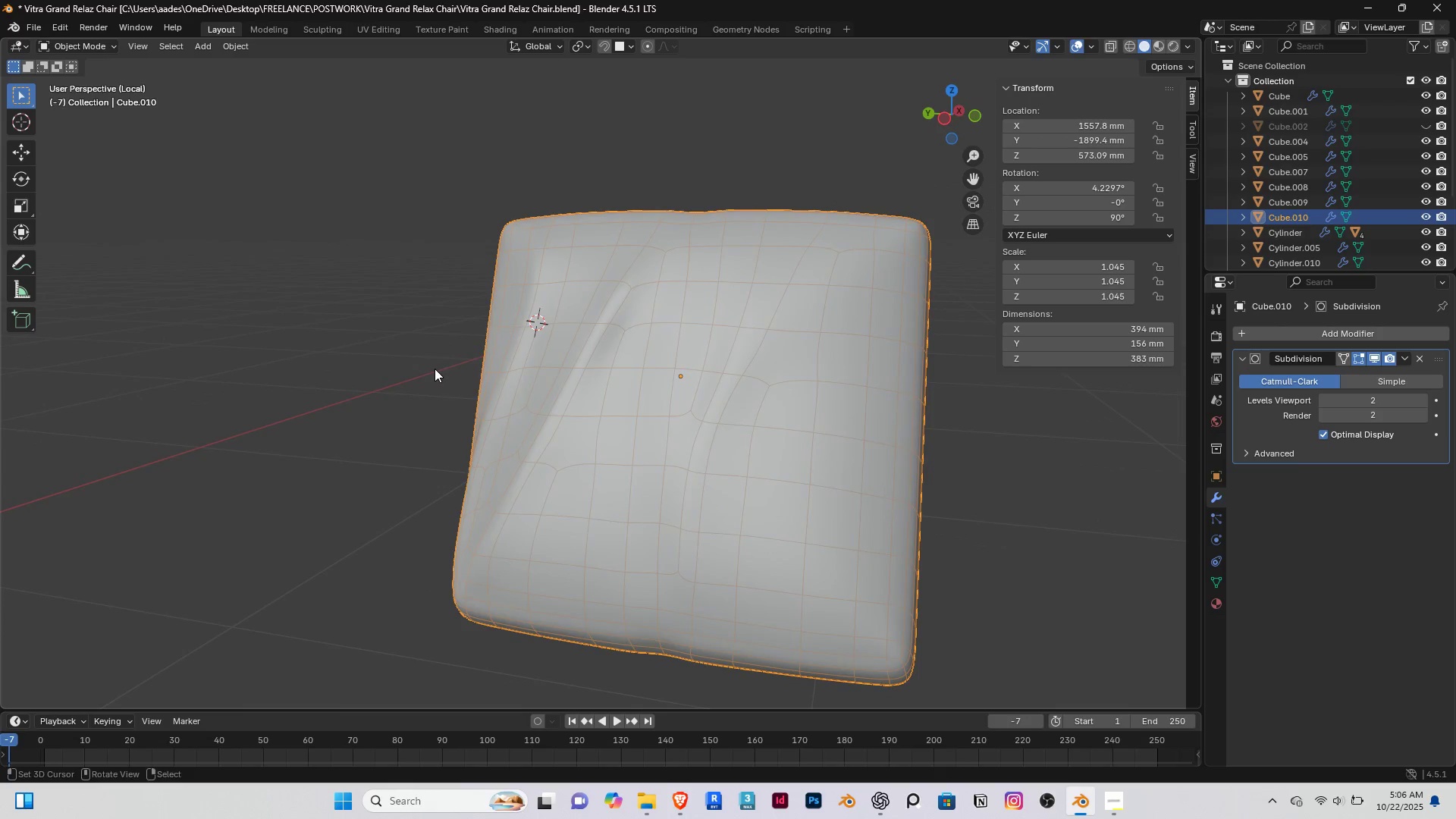 
key(Slash)
 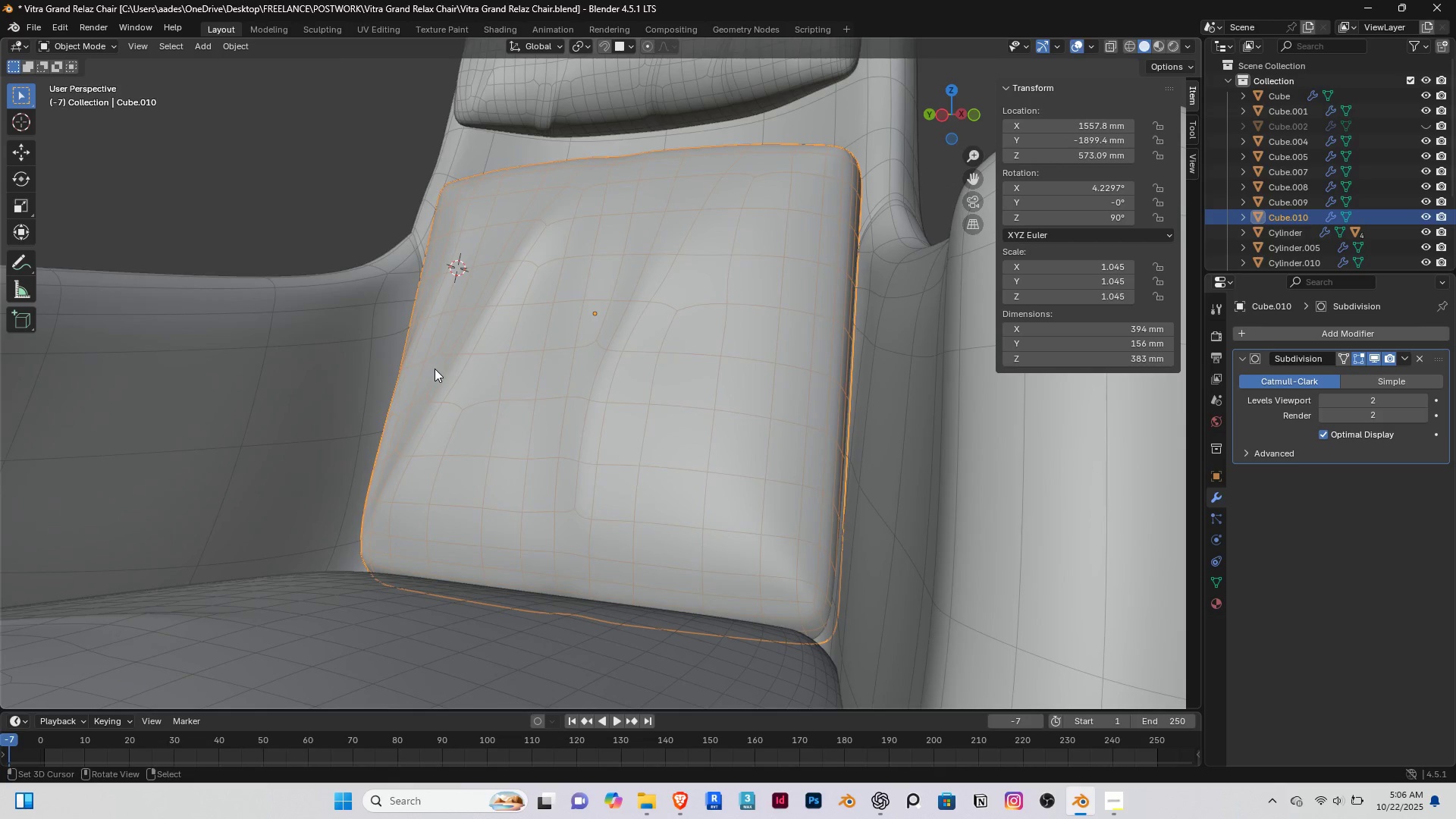 
scroll: coordinate [441, 371], scroll_direction: down, amount: 7.0
 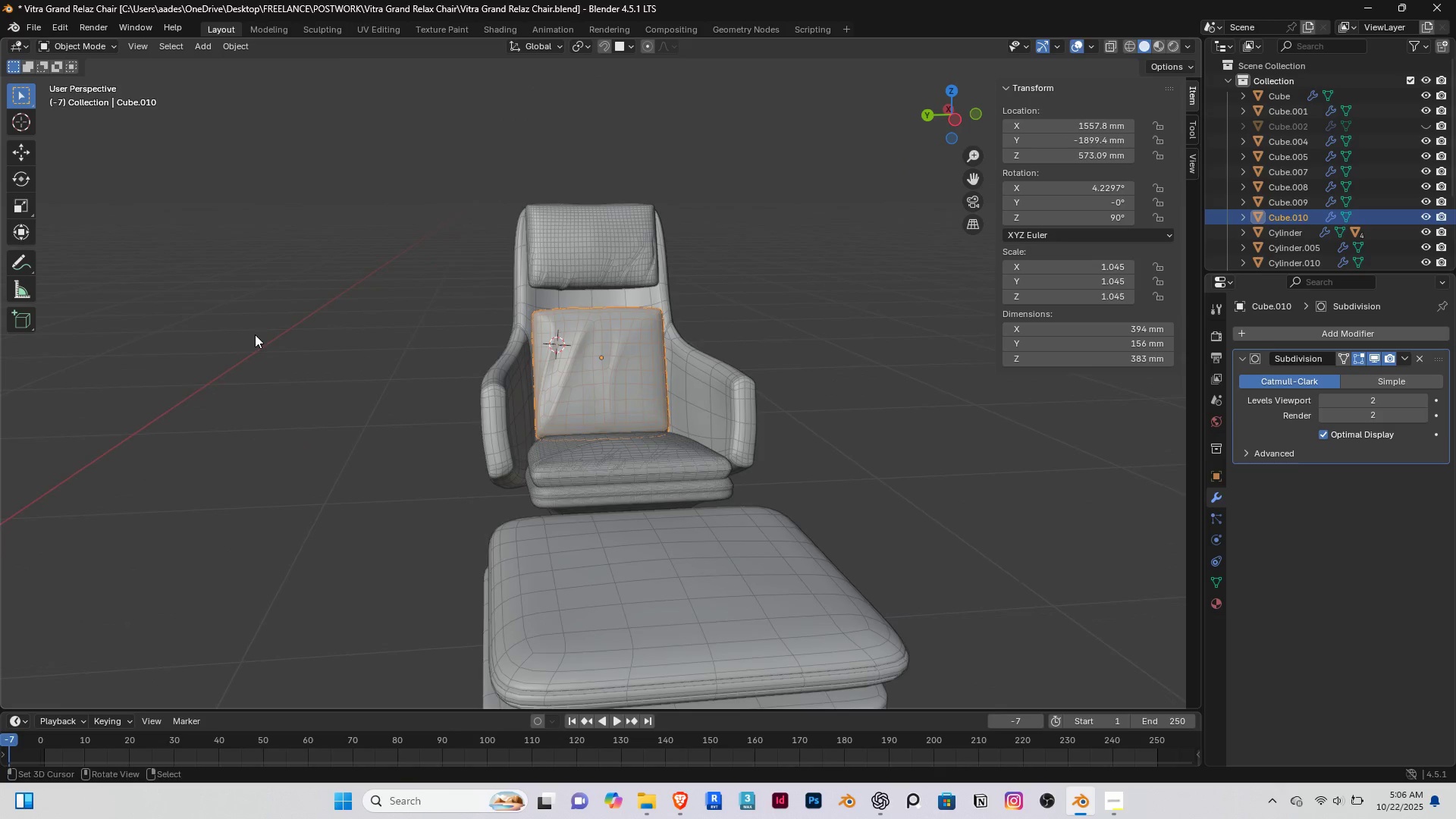 
right_click([255, 334])
 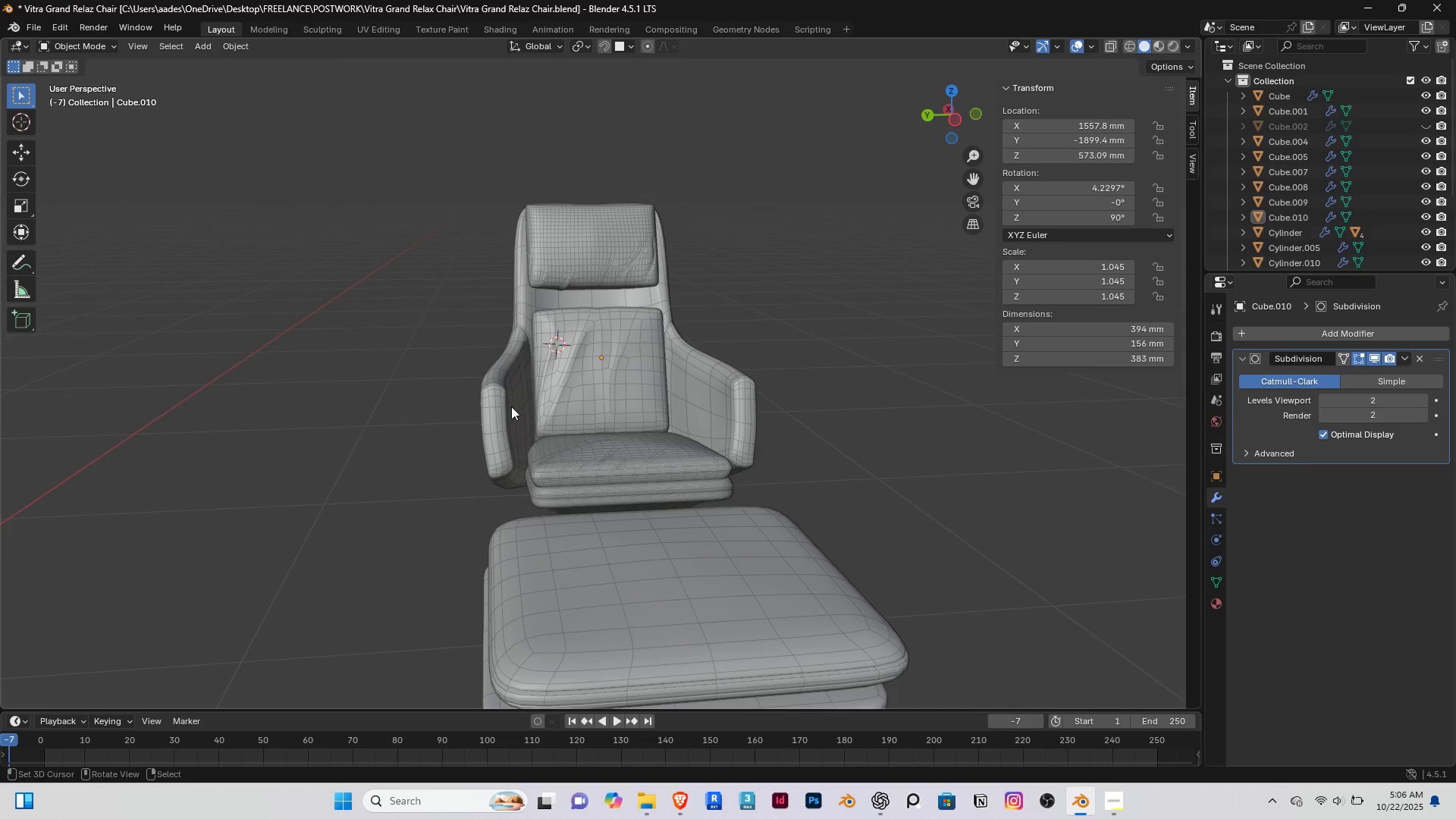 
scroll: coordinate [511, 406], scroll_direction: up, amount: 1.0
 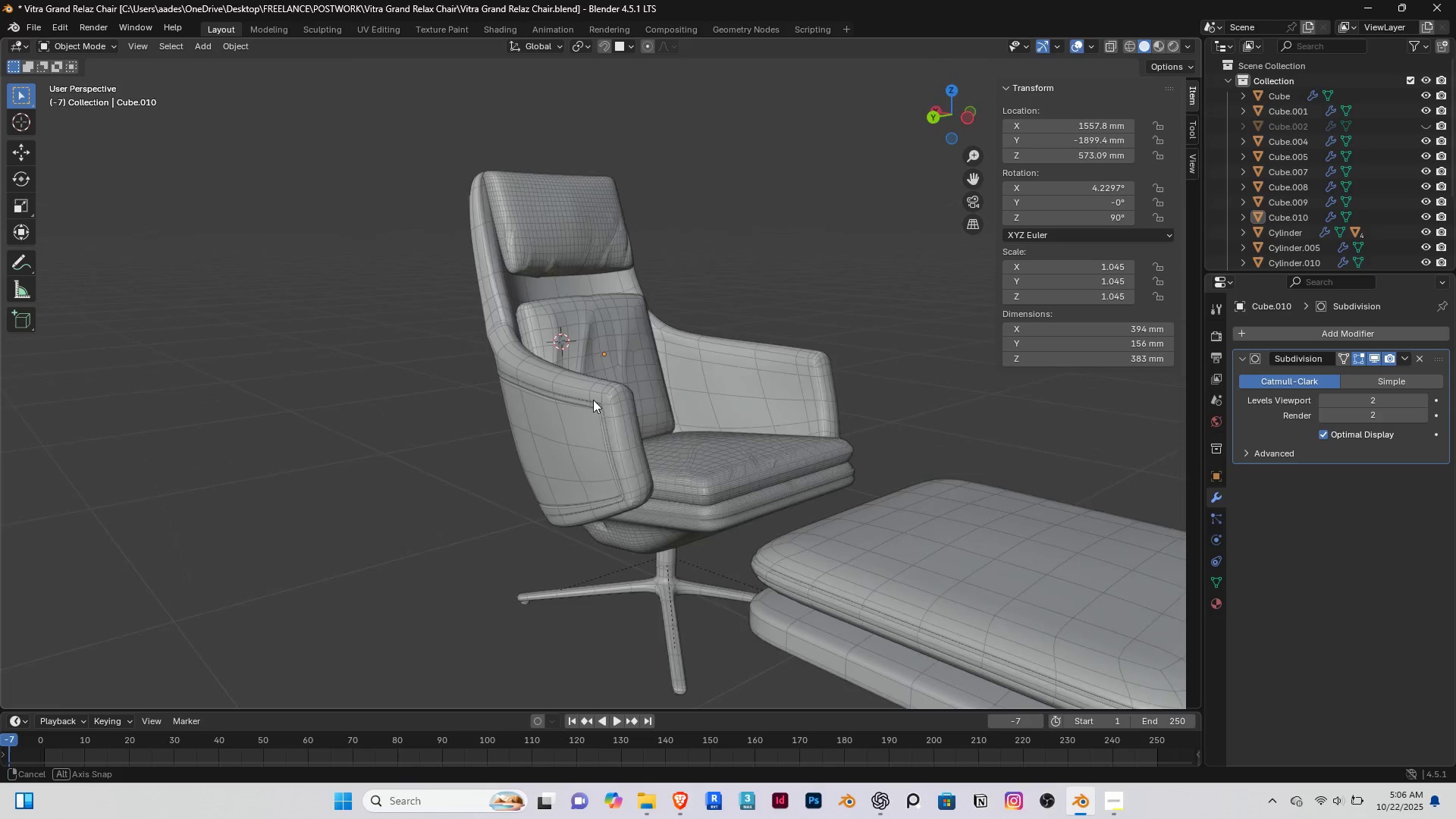 
middle_click([604, 397])
 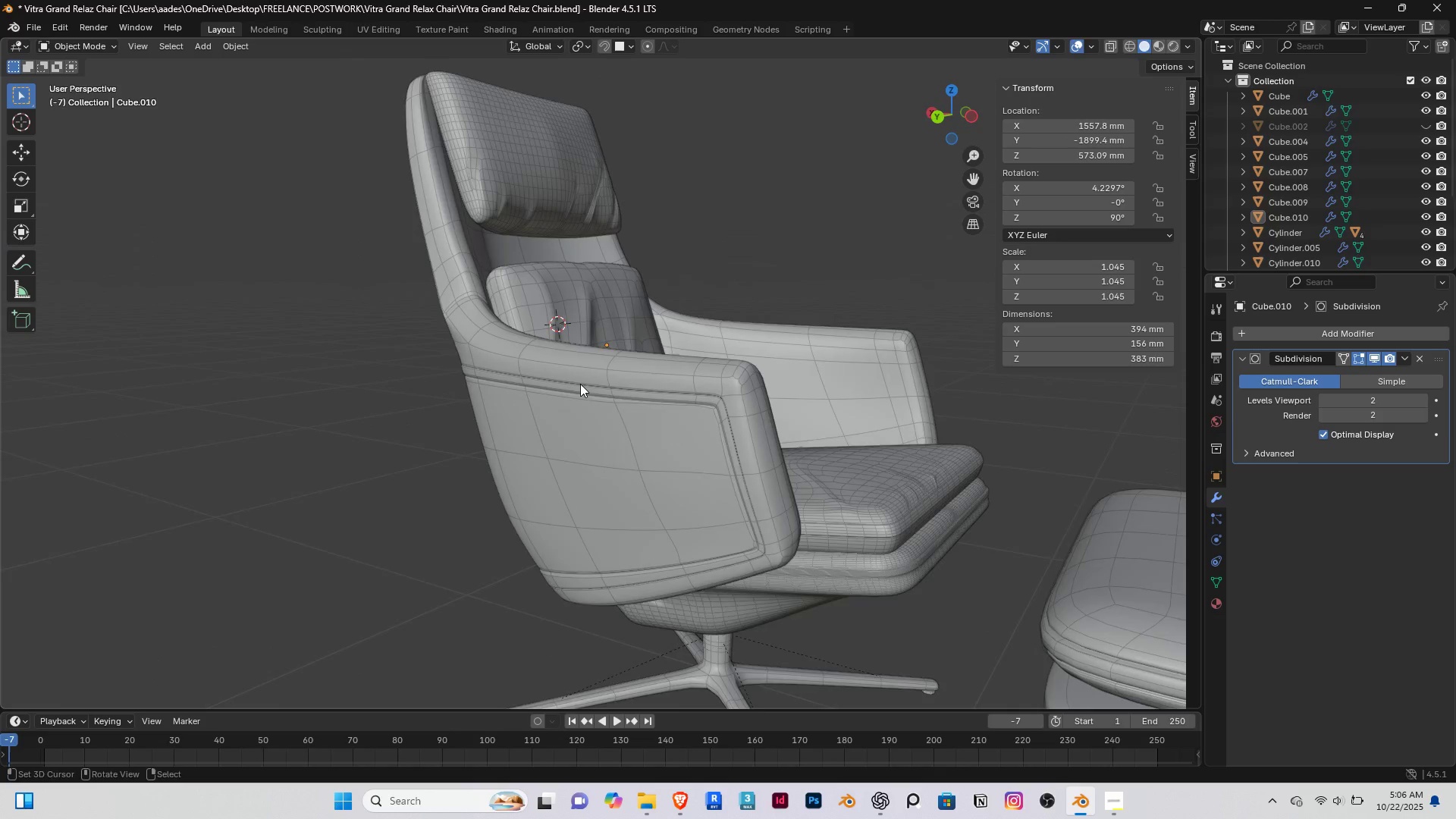 
scroll: coordinate [535, 381], scroll_direction: up, amount: 4.0
 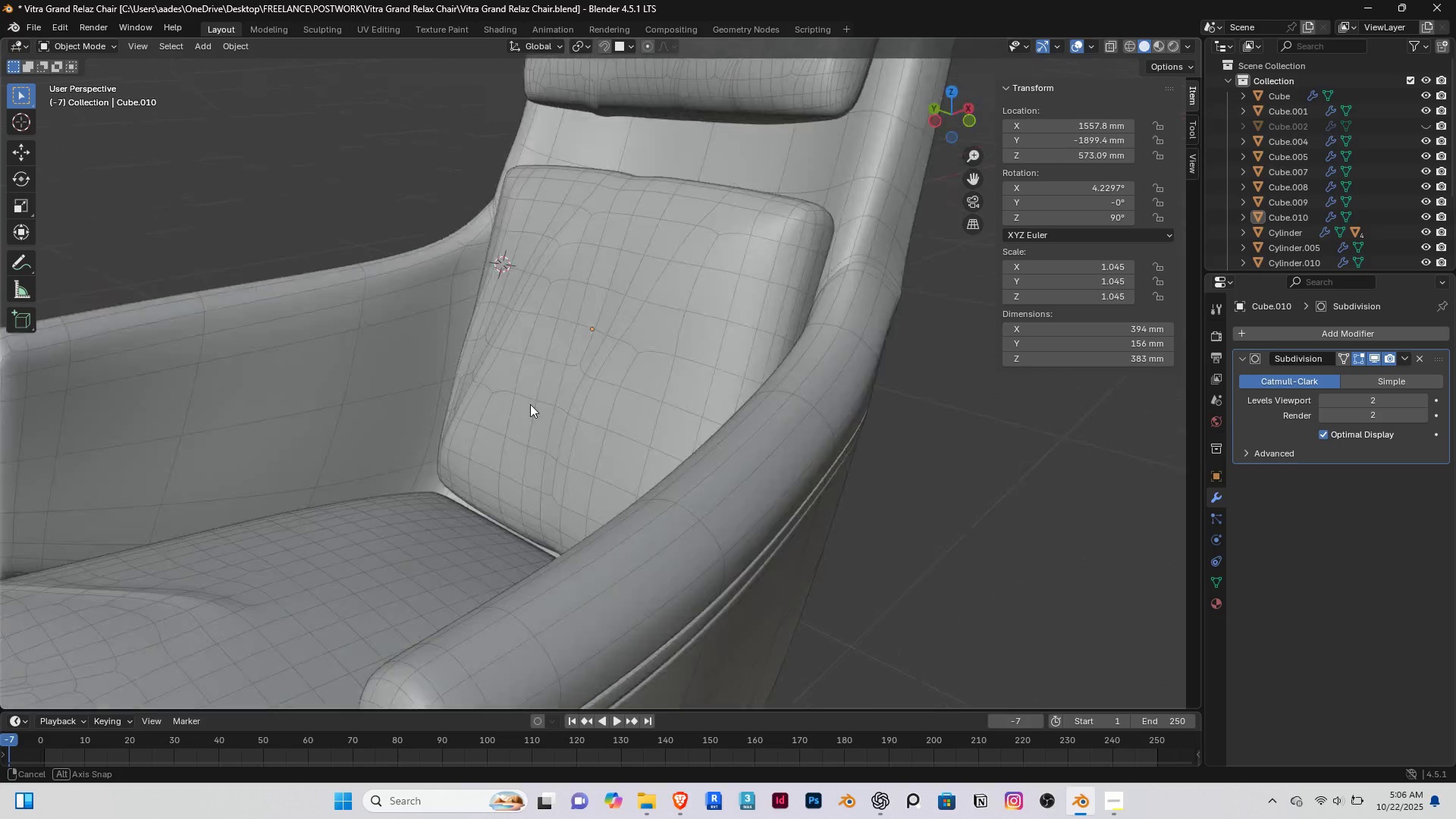 
scroll: coordinate [544, 397], scroll_direction: down, amount: 4.0
 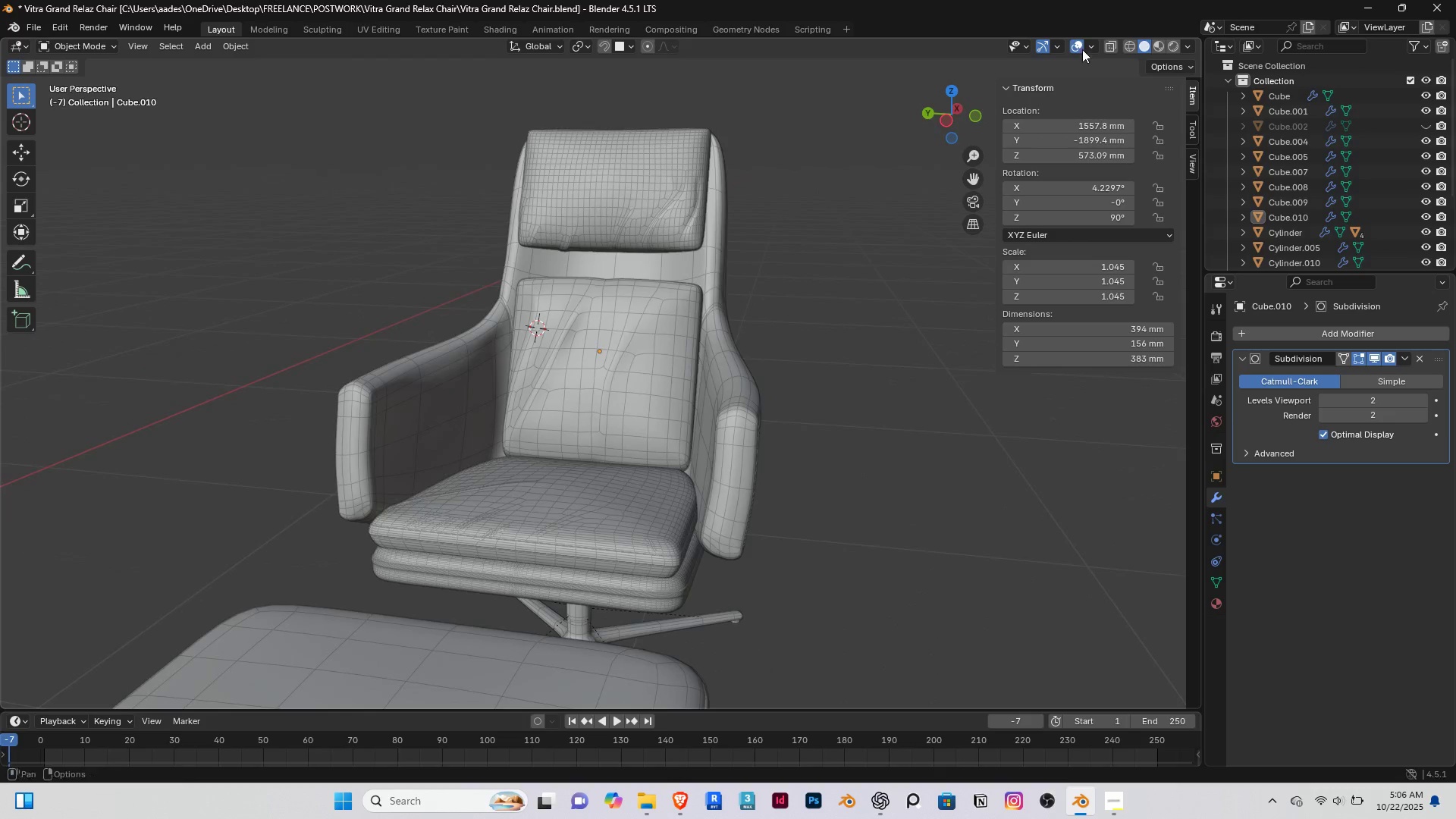 
scroll: coordinate [522, 231], scroll_direction: up, amount: 1.0
 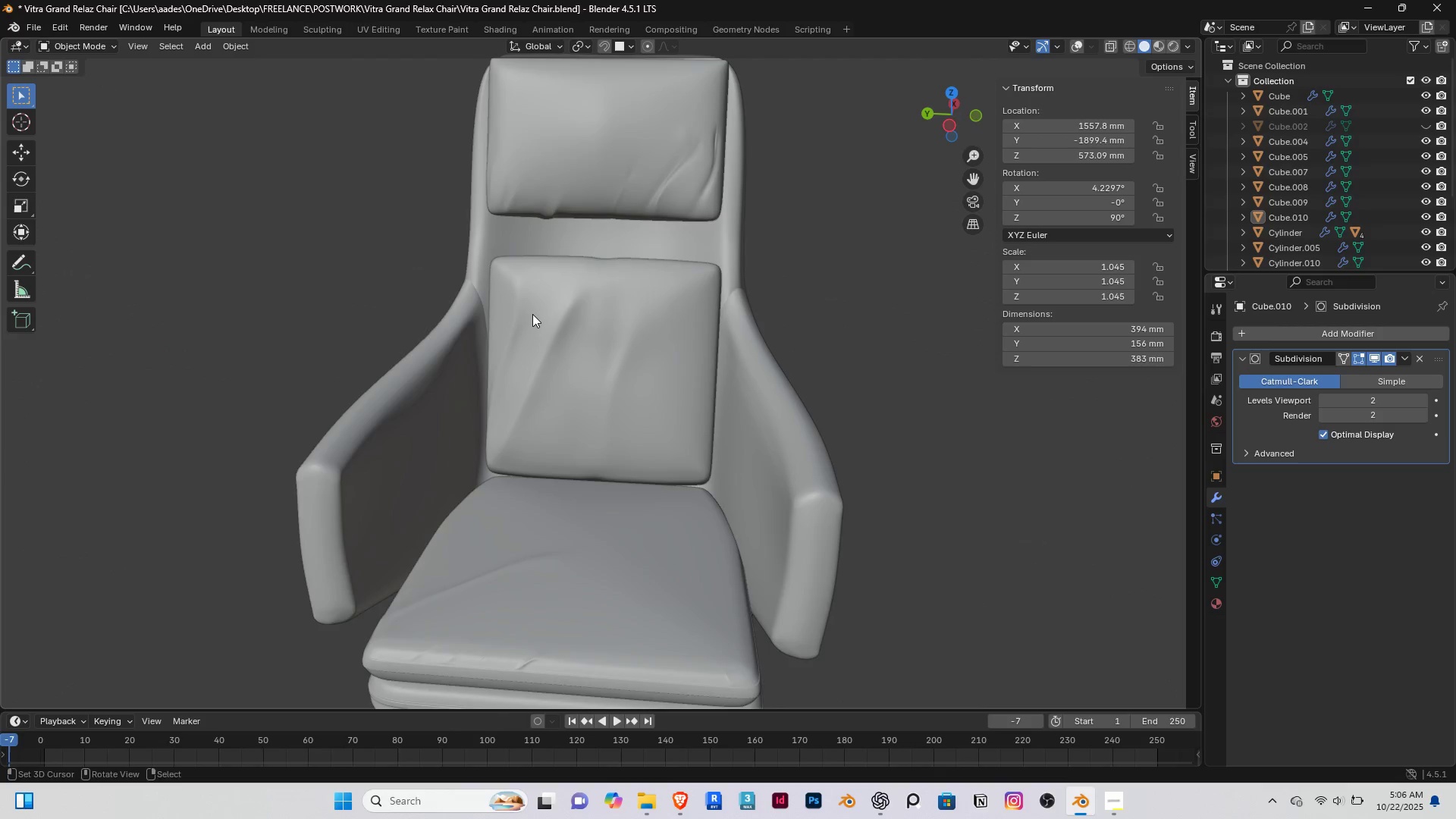 
right_click([532, 314])
 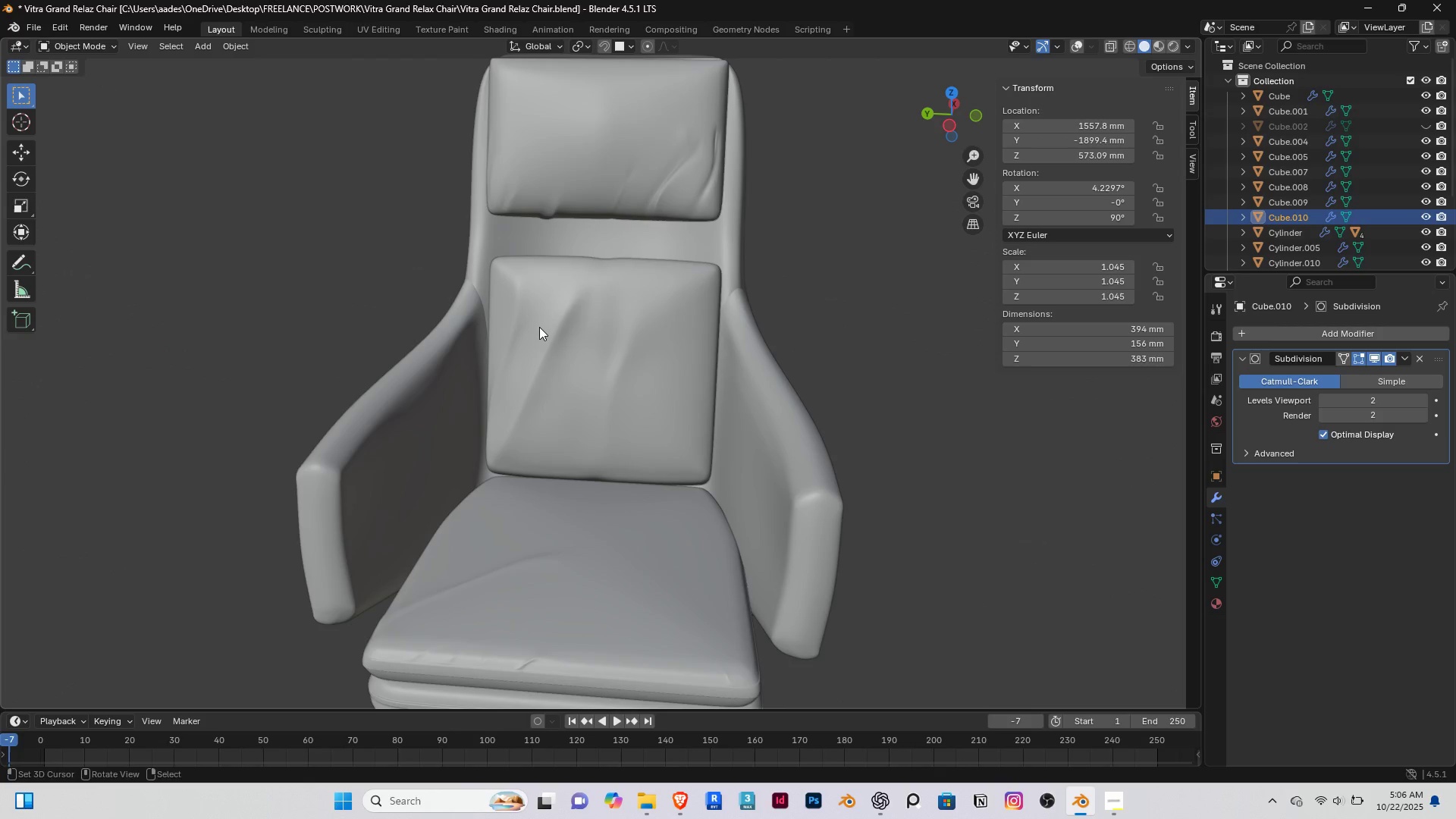 
key(Tab)
 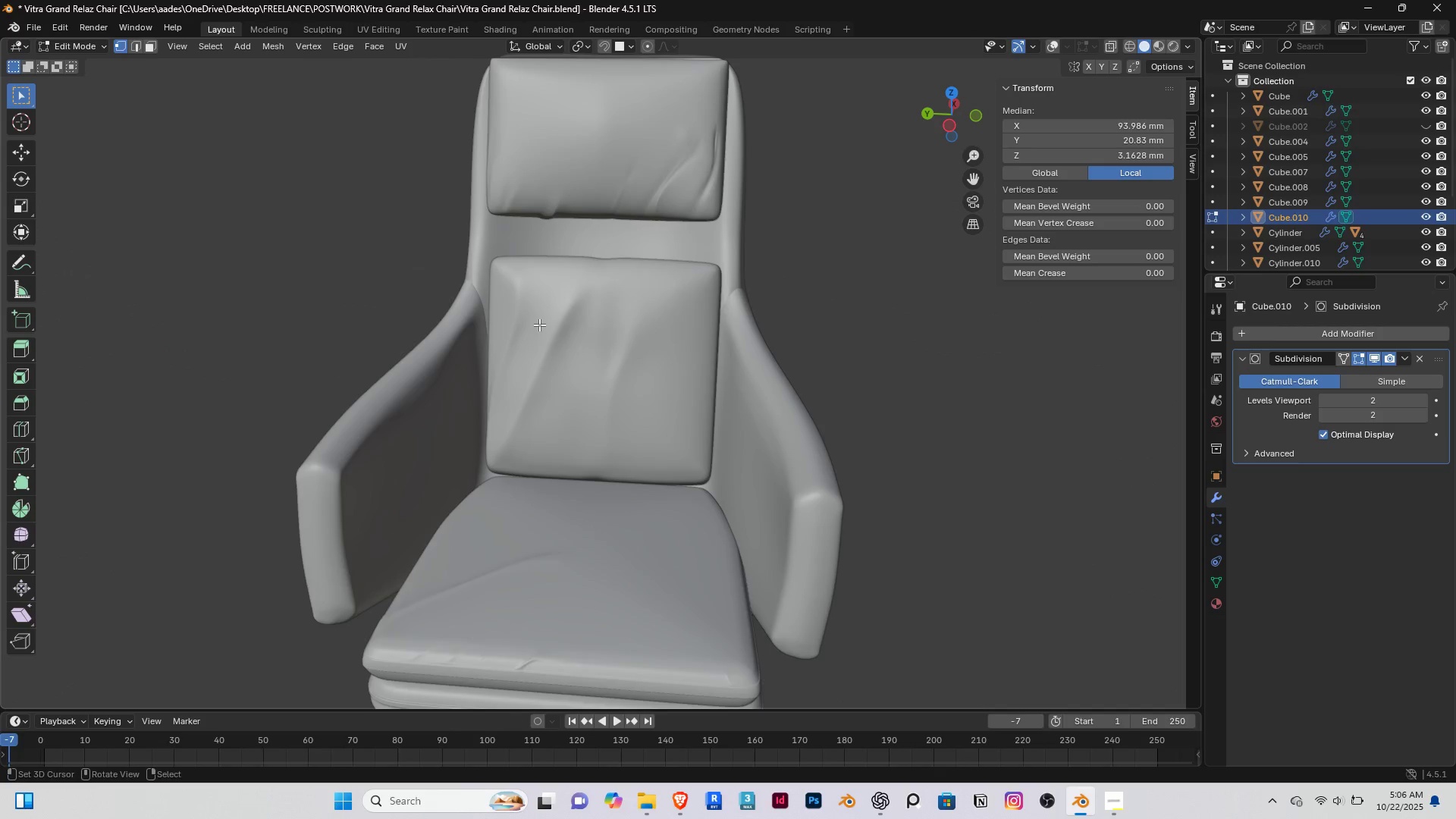 
scroll: coordinate [539, 324], scroll_direction: up, amount: 3.0
 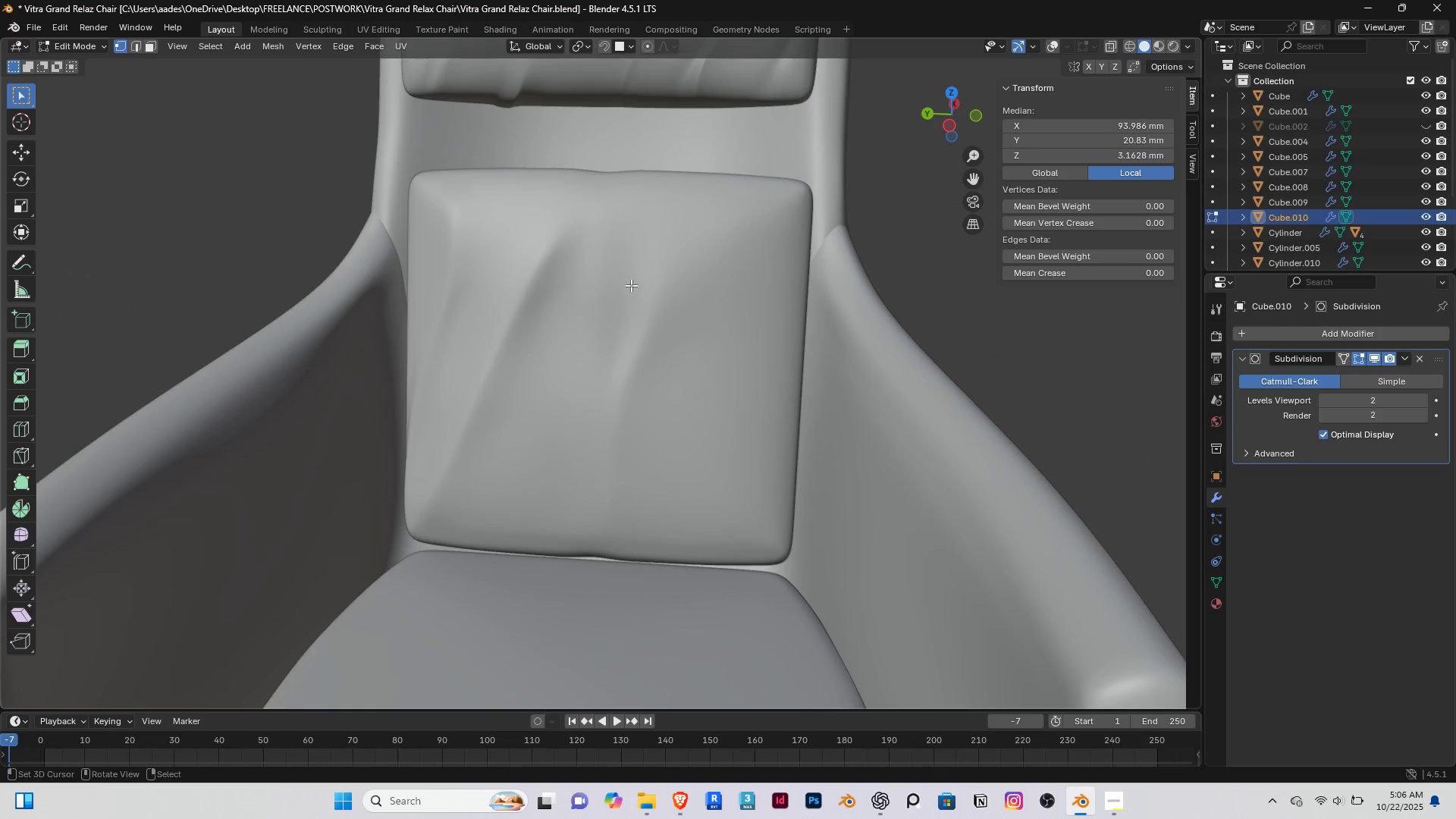 
hold_key(key=ShiftRight, duration=0.38)
middle_click([738, 315])
 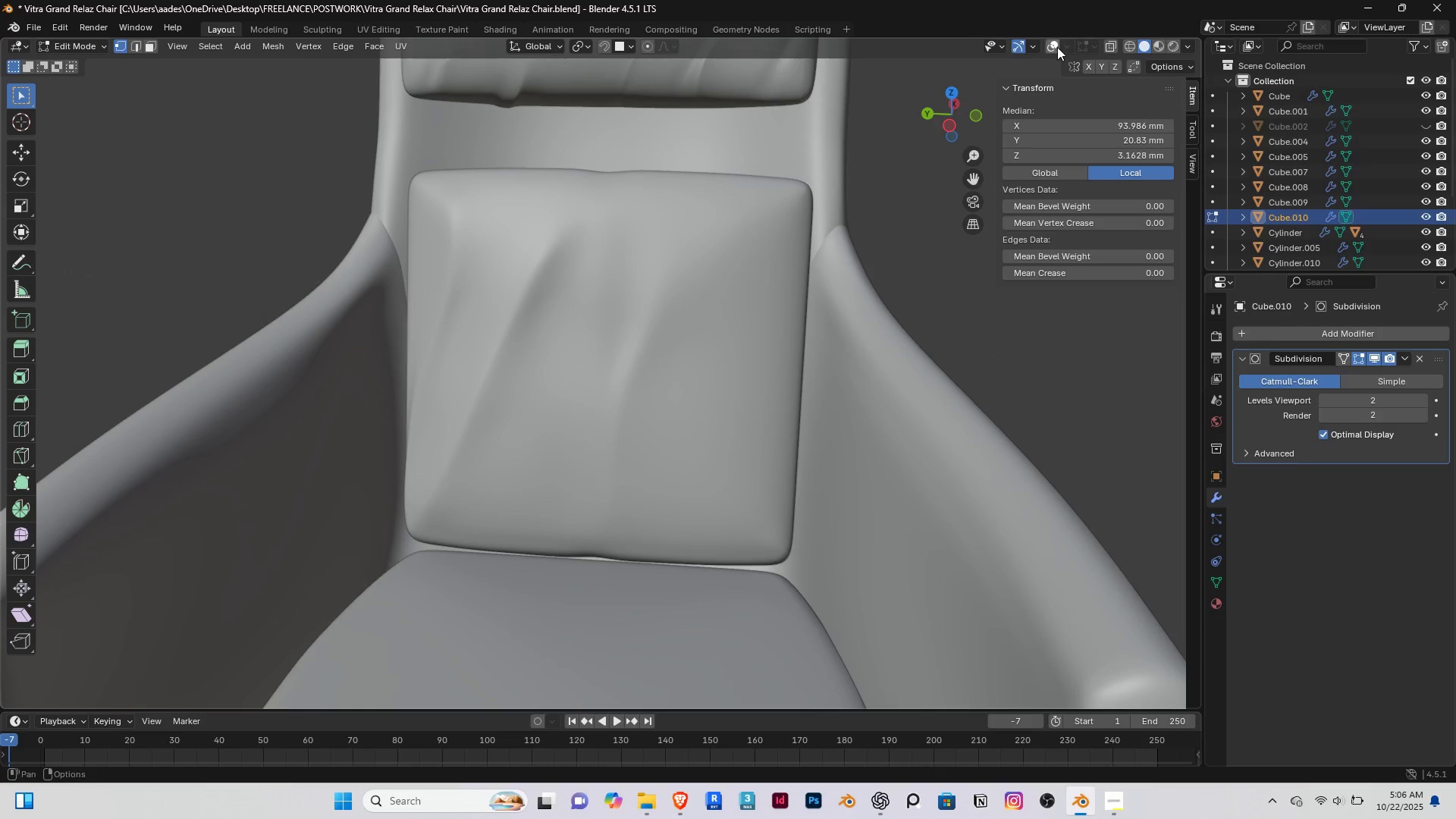 
left_click([1054, 47])
 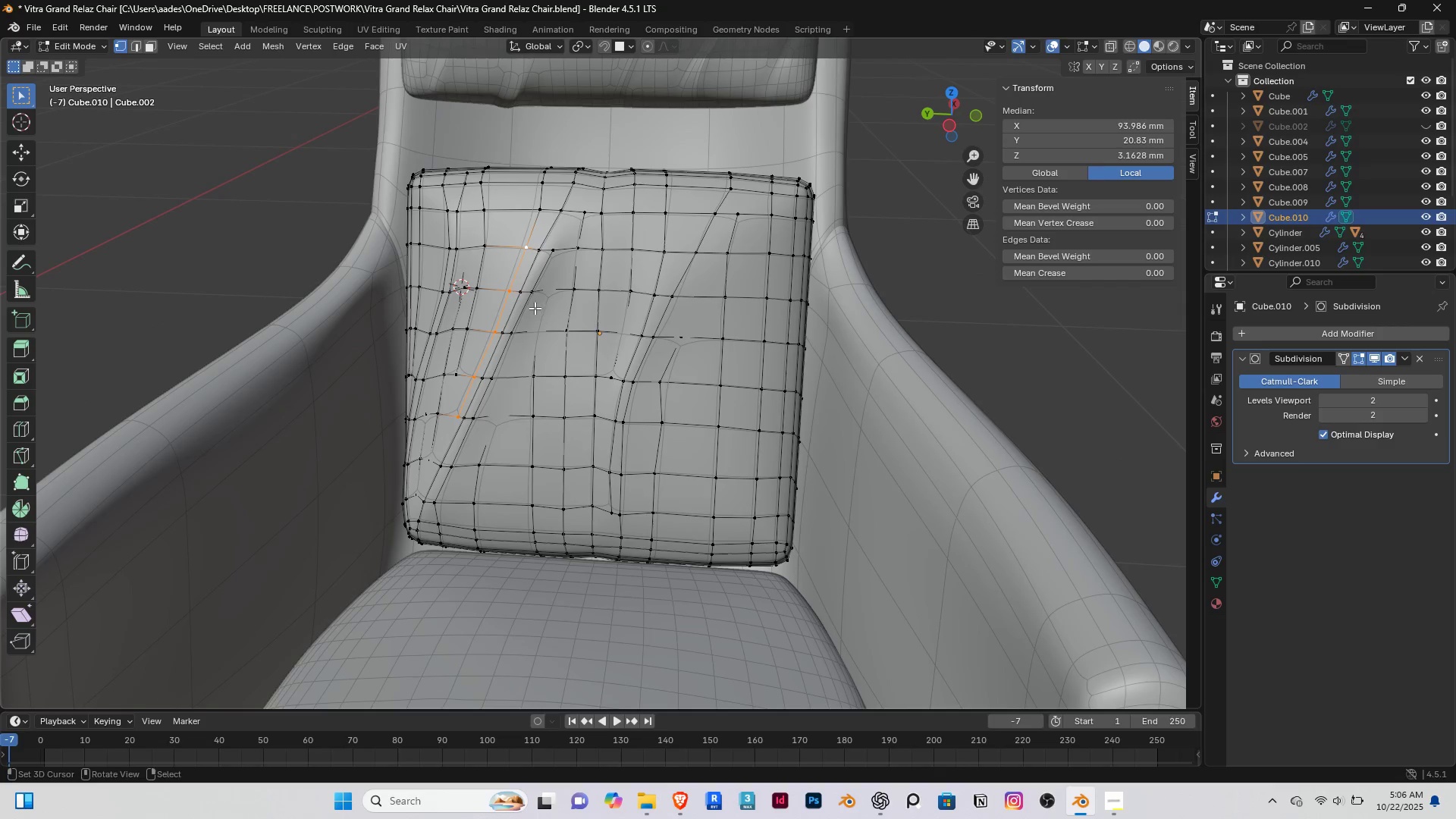 
scroll: coordinate [491, 262], scroll_direction: up, amount: 3.0
 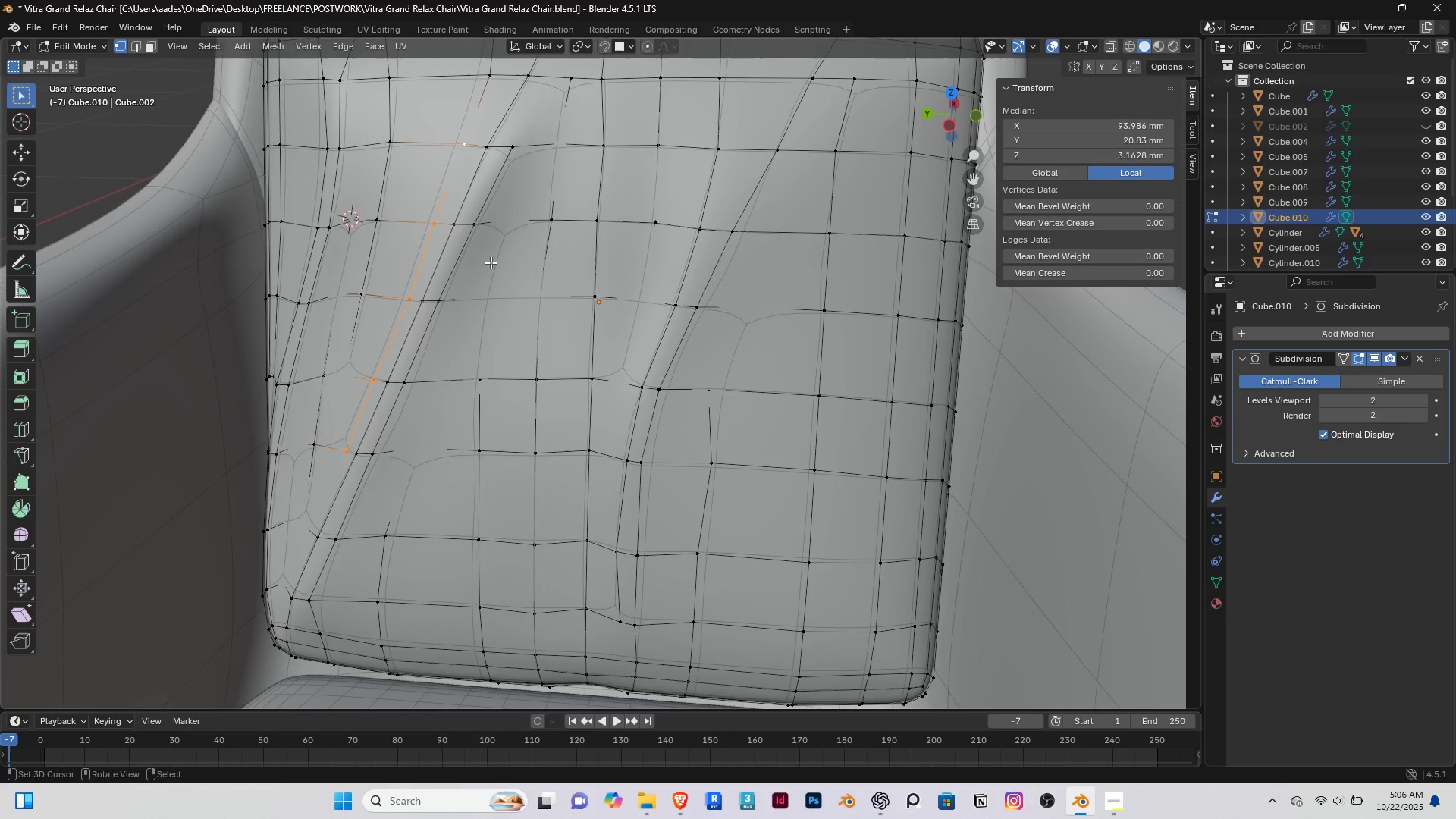 
hold_key(key=ShiftRight, duration=0.42)
 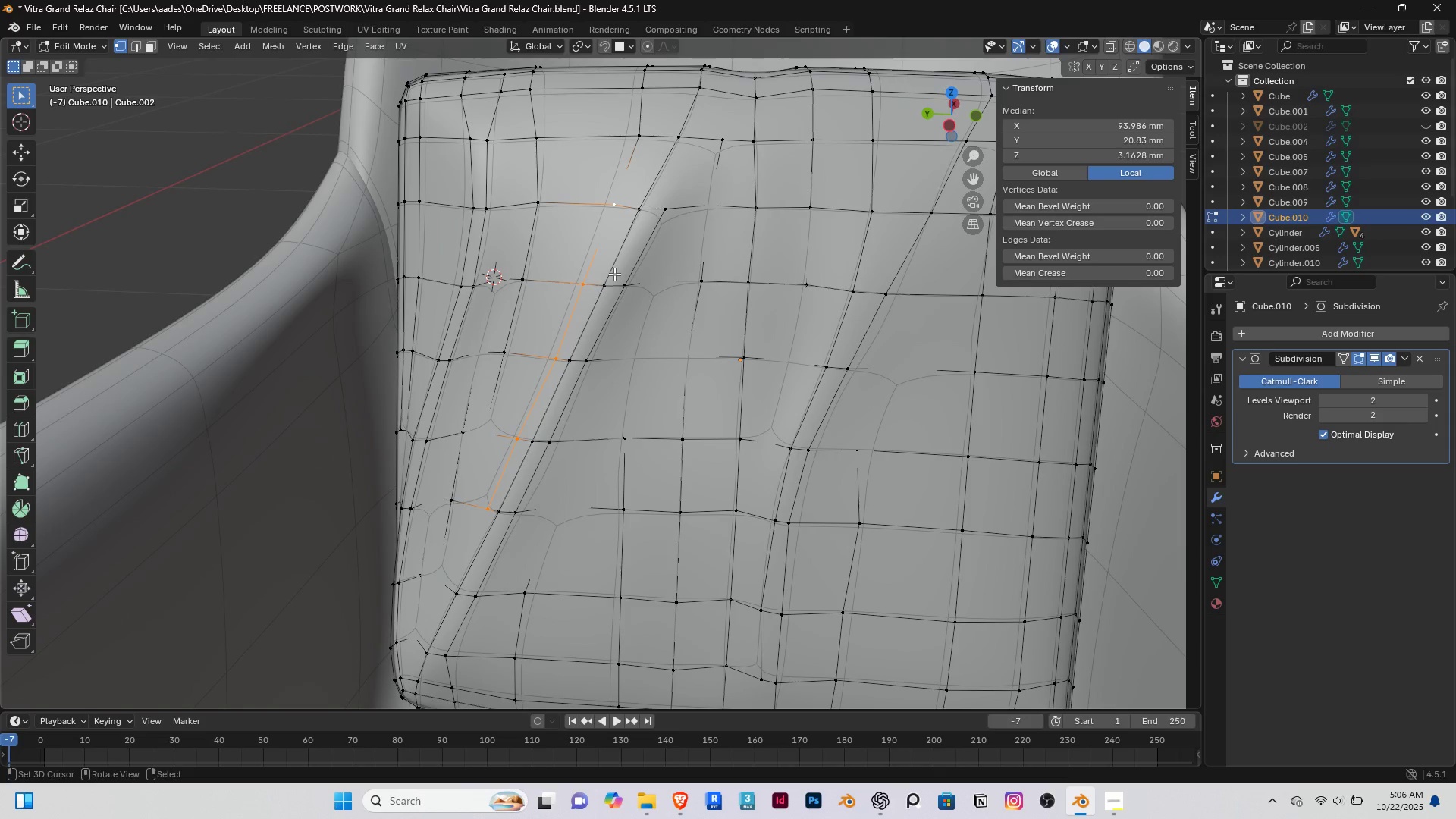 
key(3)
 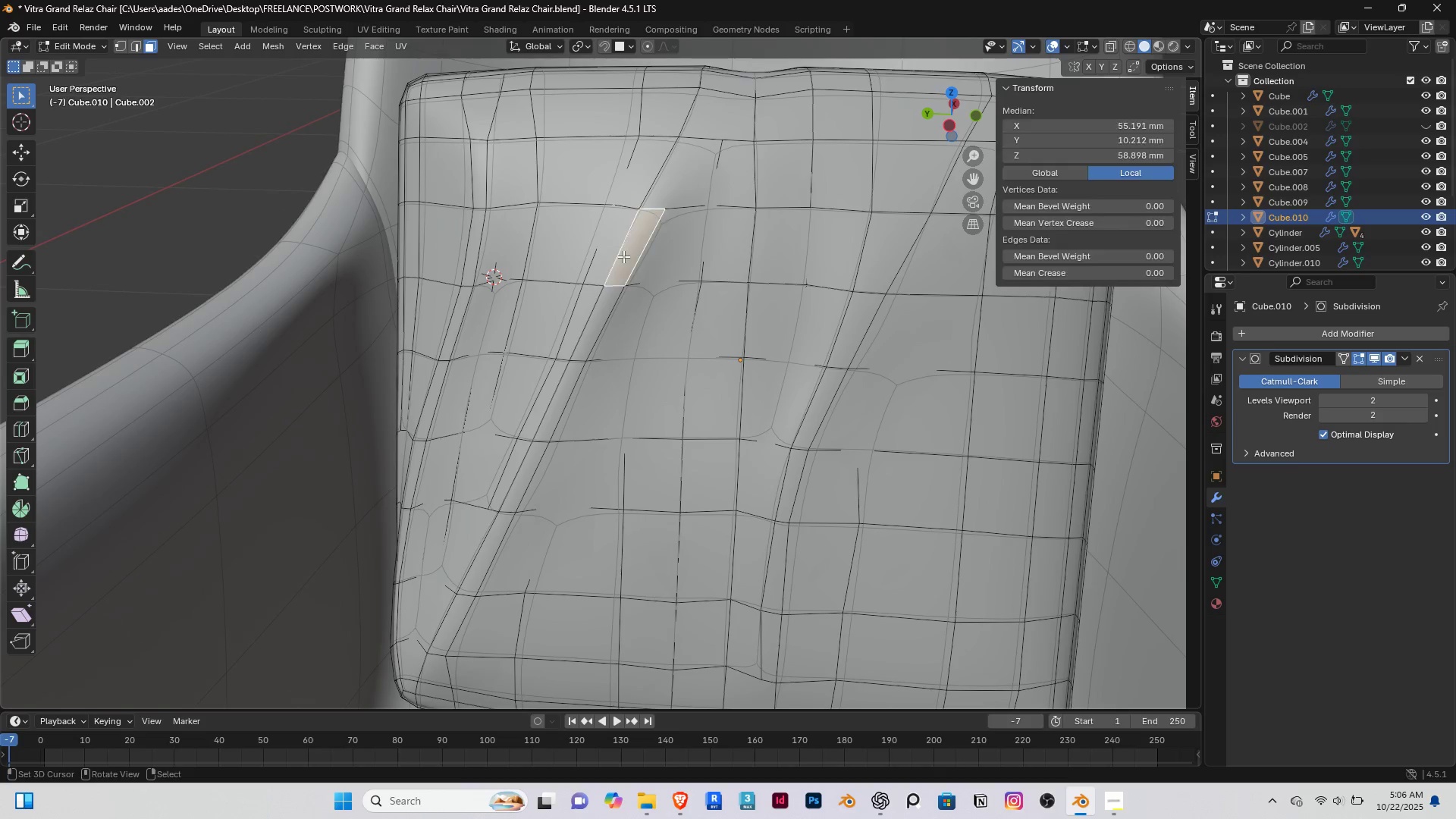 
right_click([623, 256])
 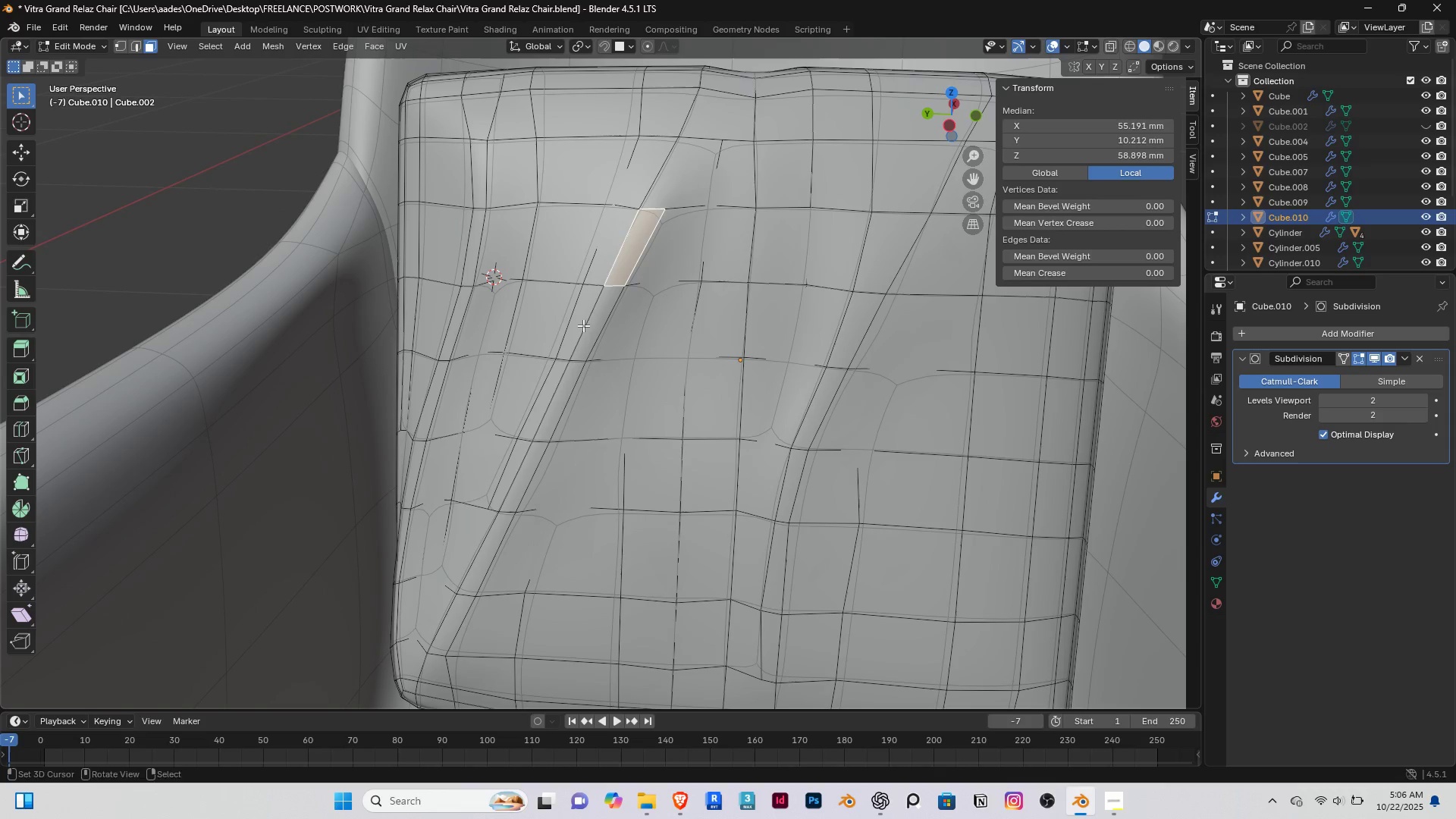 
hold_key(key=ShiftRight, duration=1.55)
right_click([585, 334])
 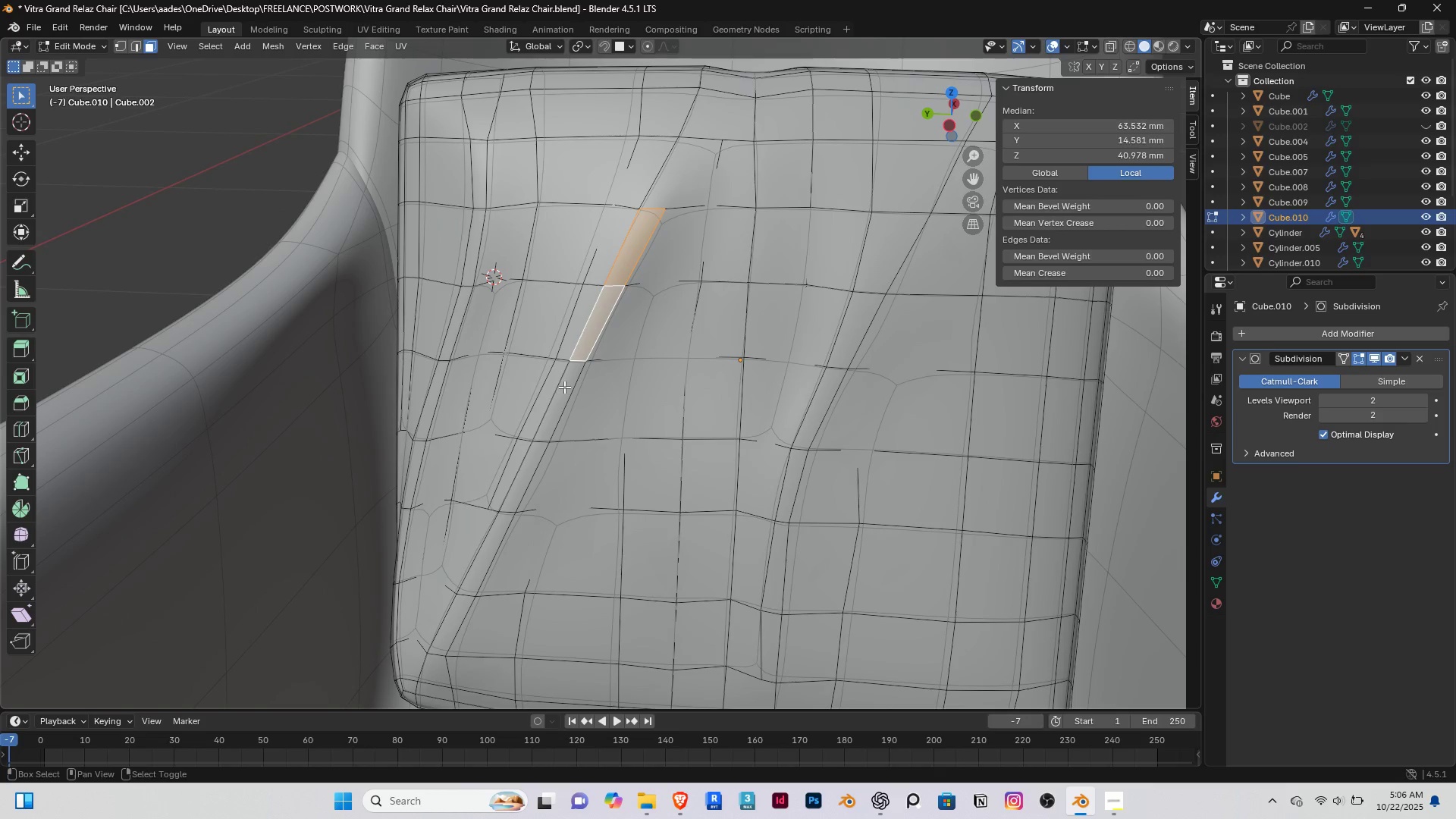 
right_click([564, 387])
 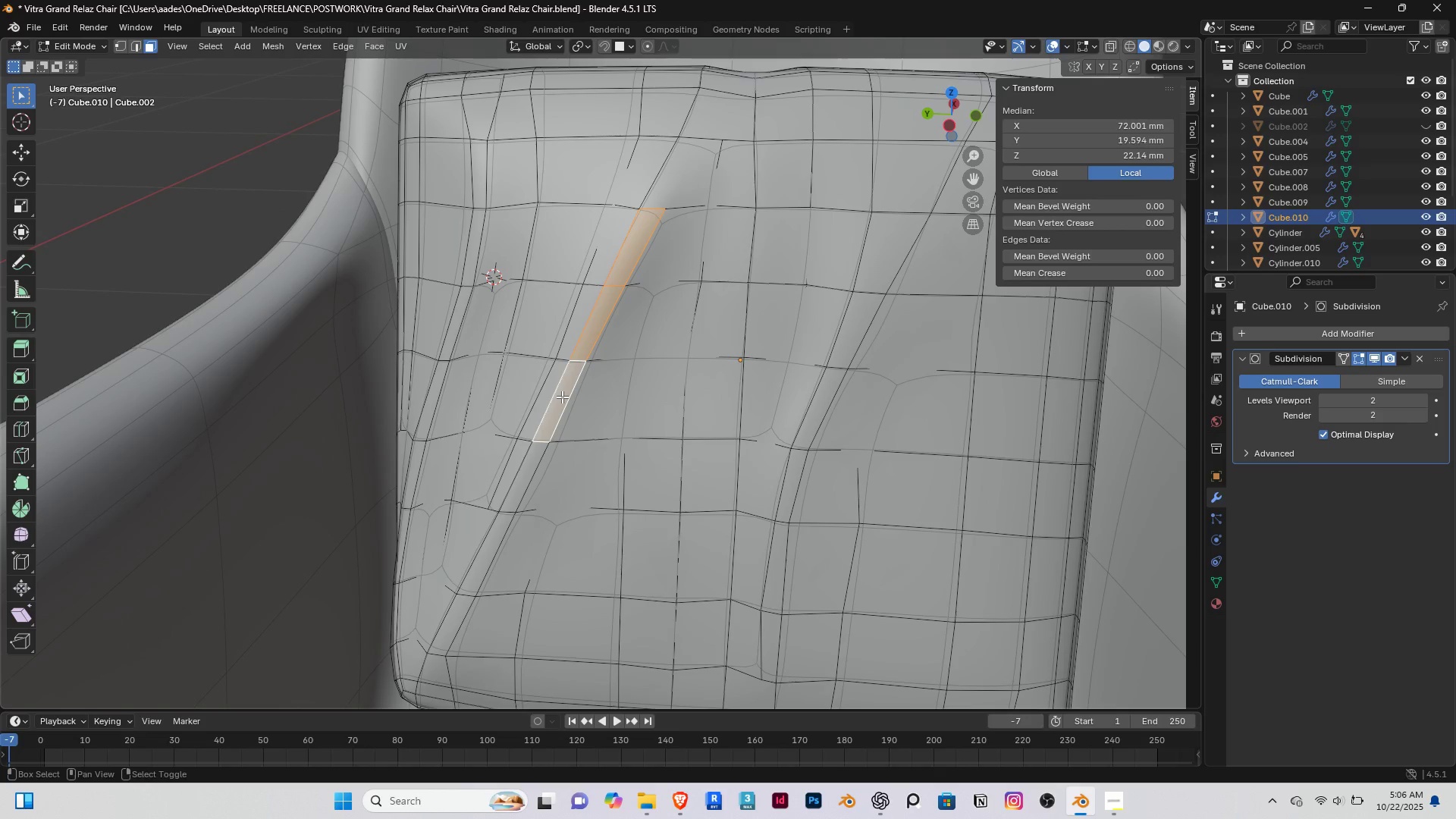 
hold_key(key=ShiftRight, duration=1.5)
right_click([529, 466])
 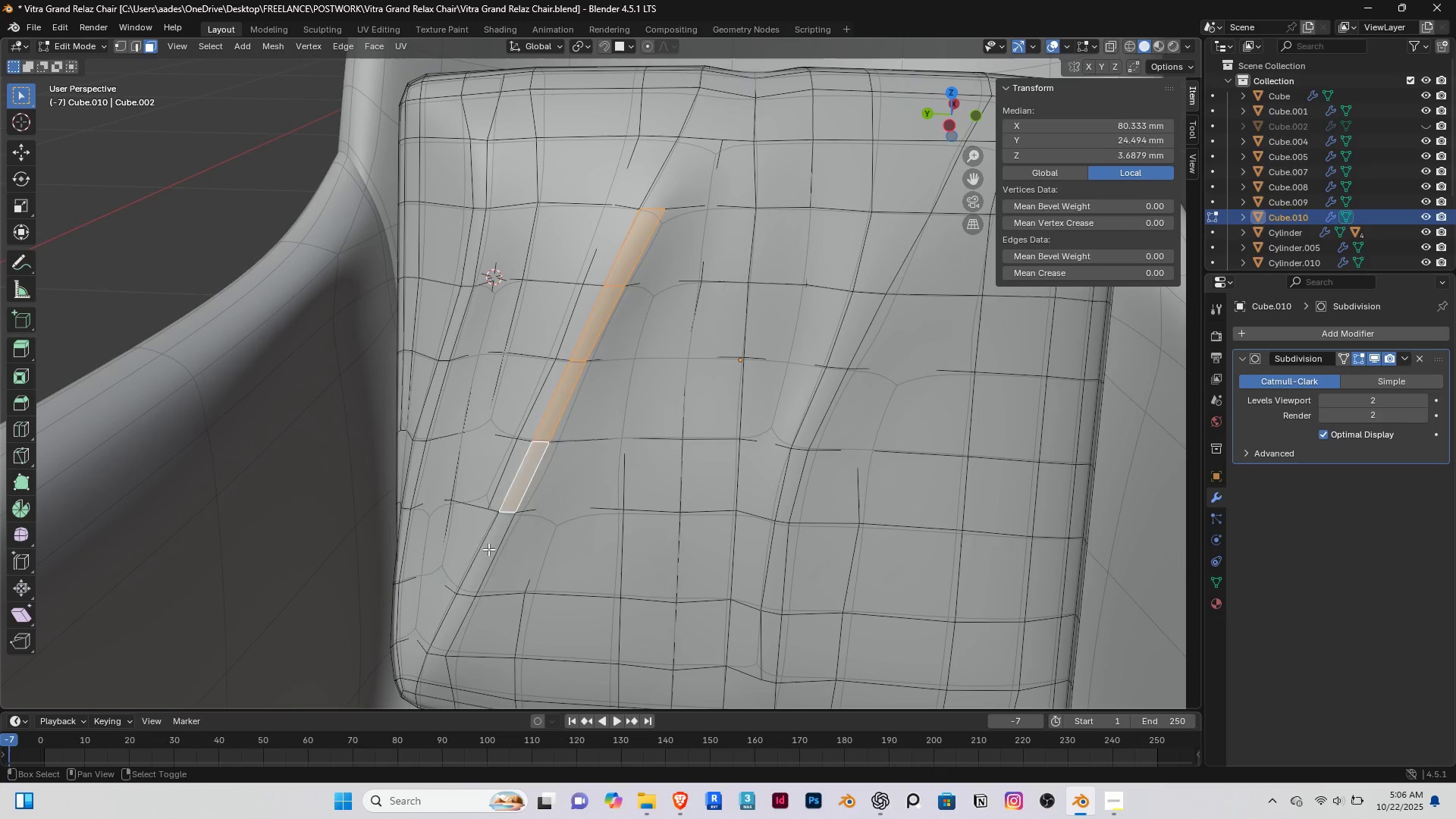 
right_click([488, 549])
 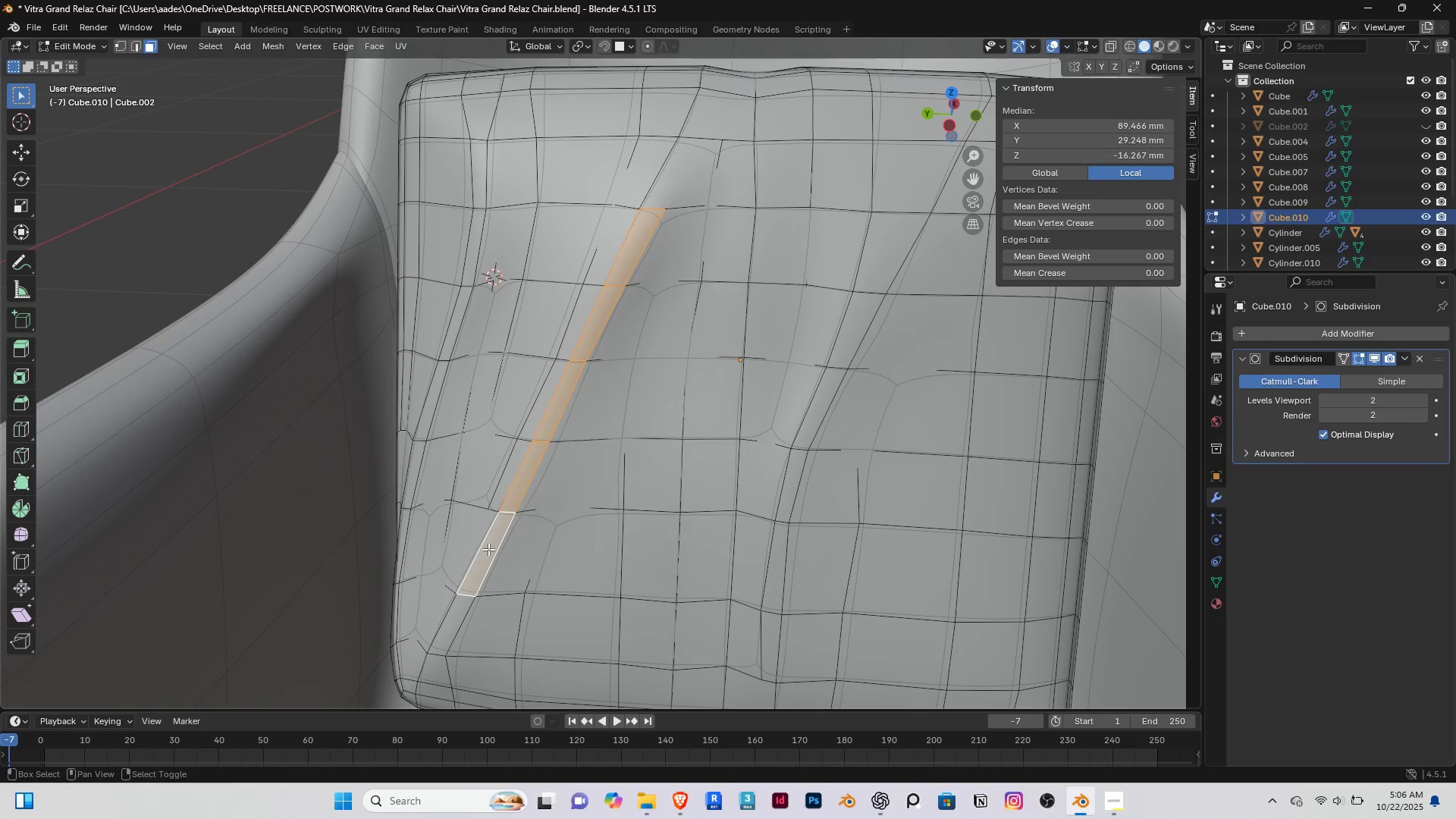 
key(Shift+ShiftRight)
 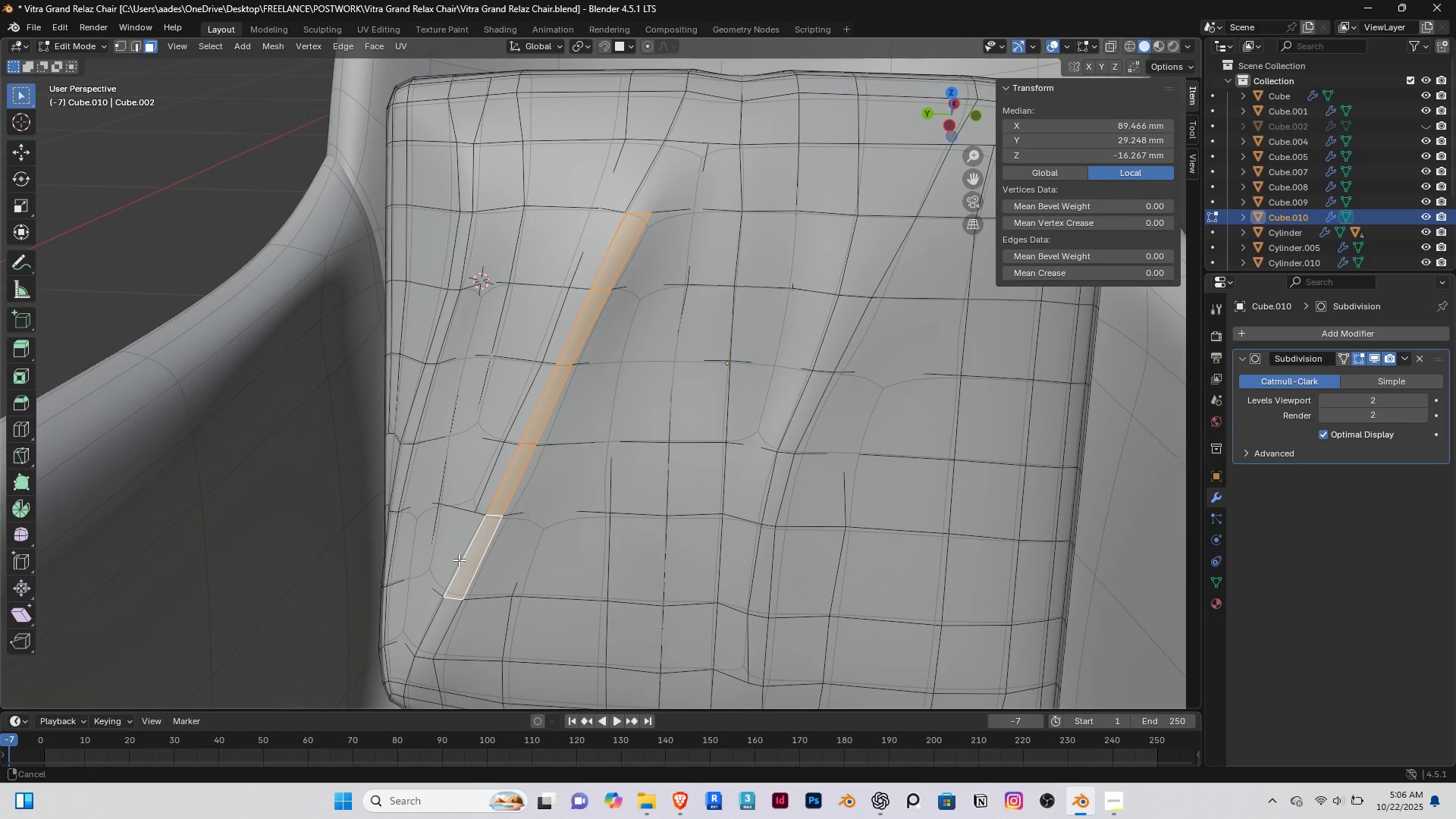 
key(Shift+ShiftRight)
 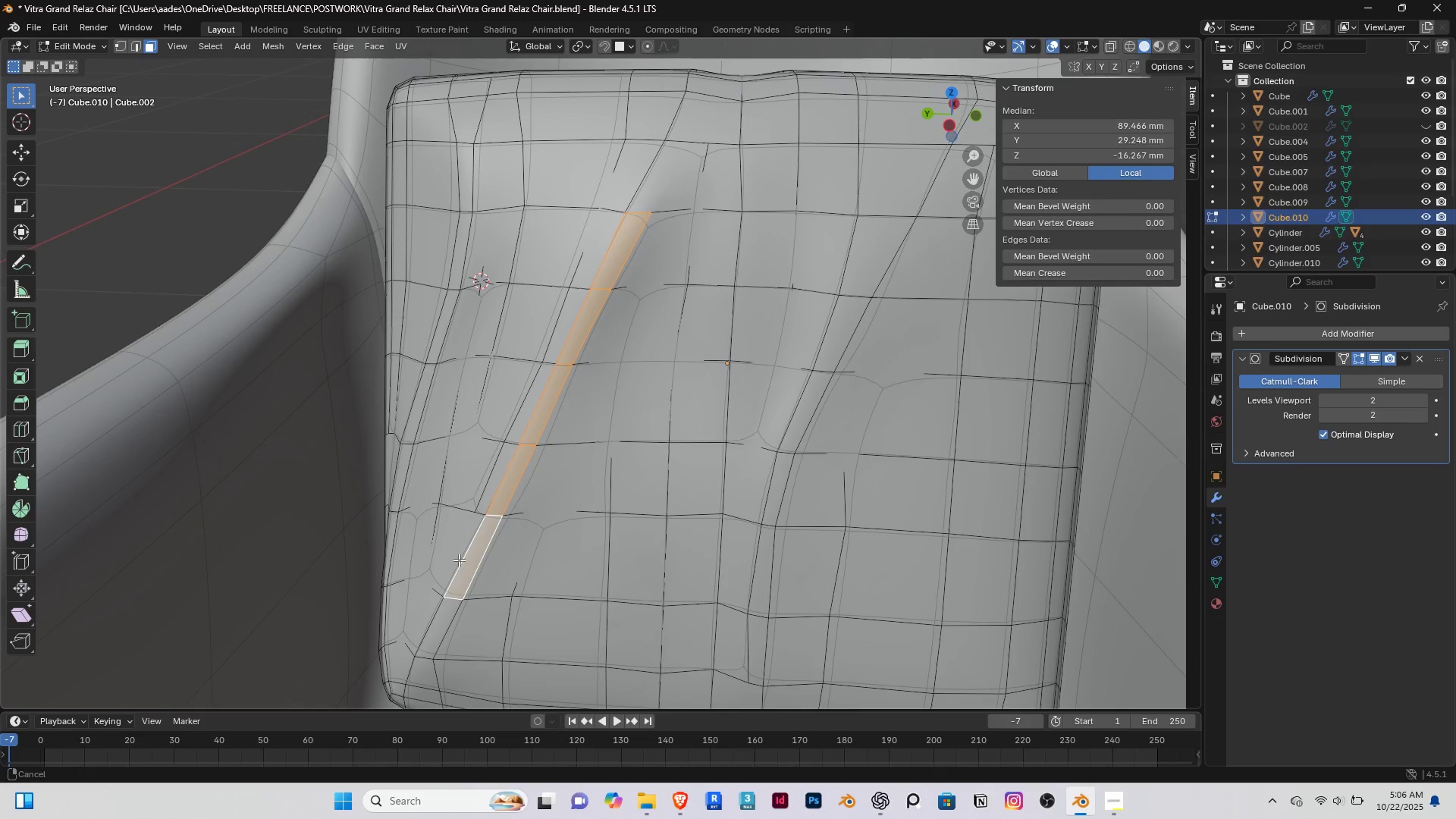 
key(Shift+ShiftRight)
 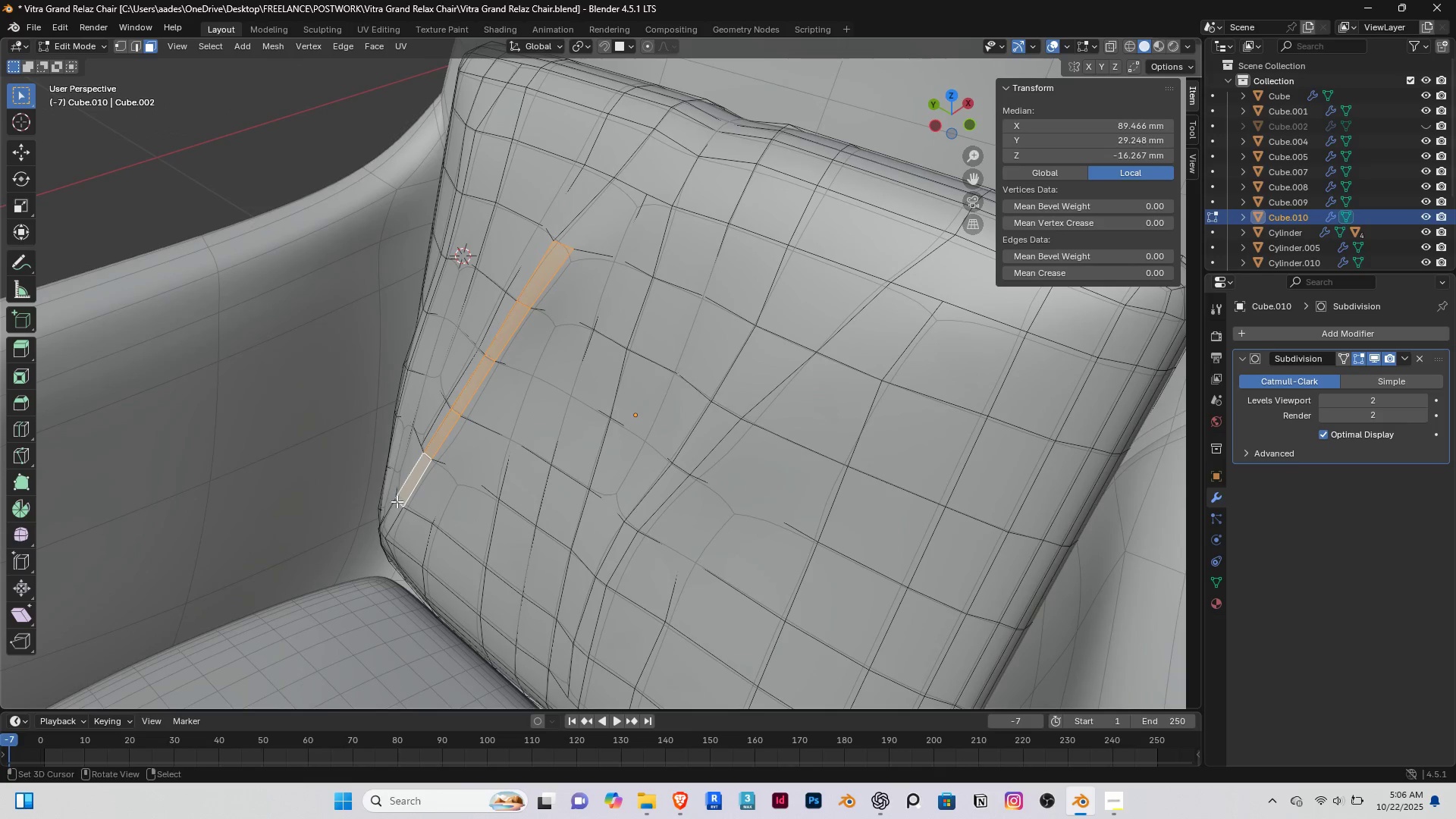 
scroll: coordinate [401, 500], scroll_direction: up, amount: 1.0
 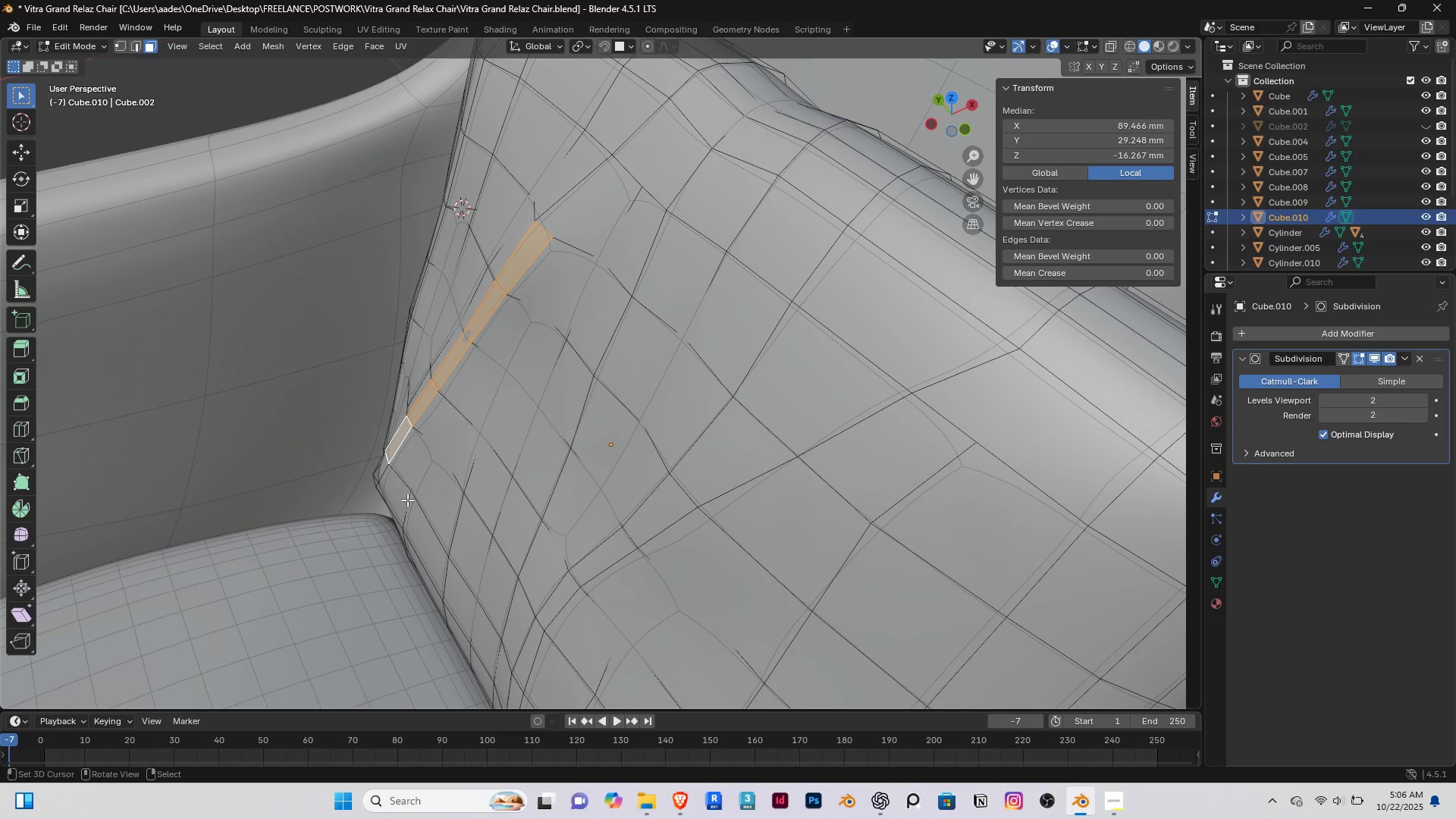 
wait(5.21)
 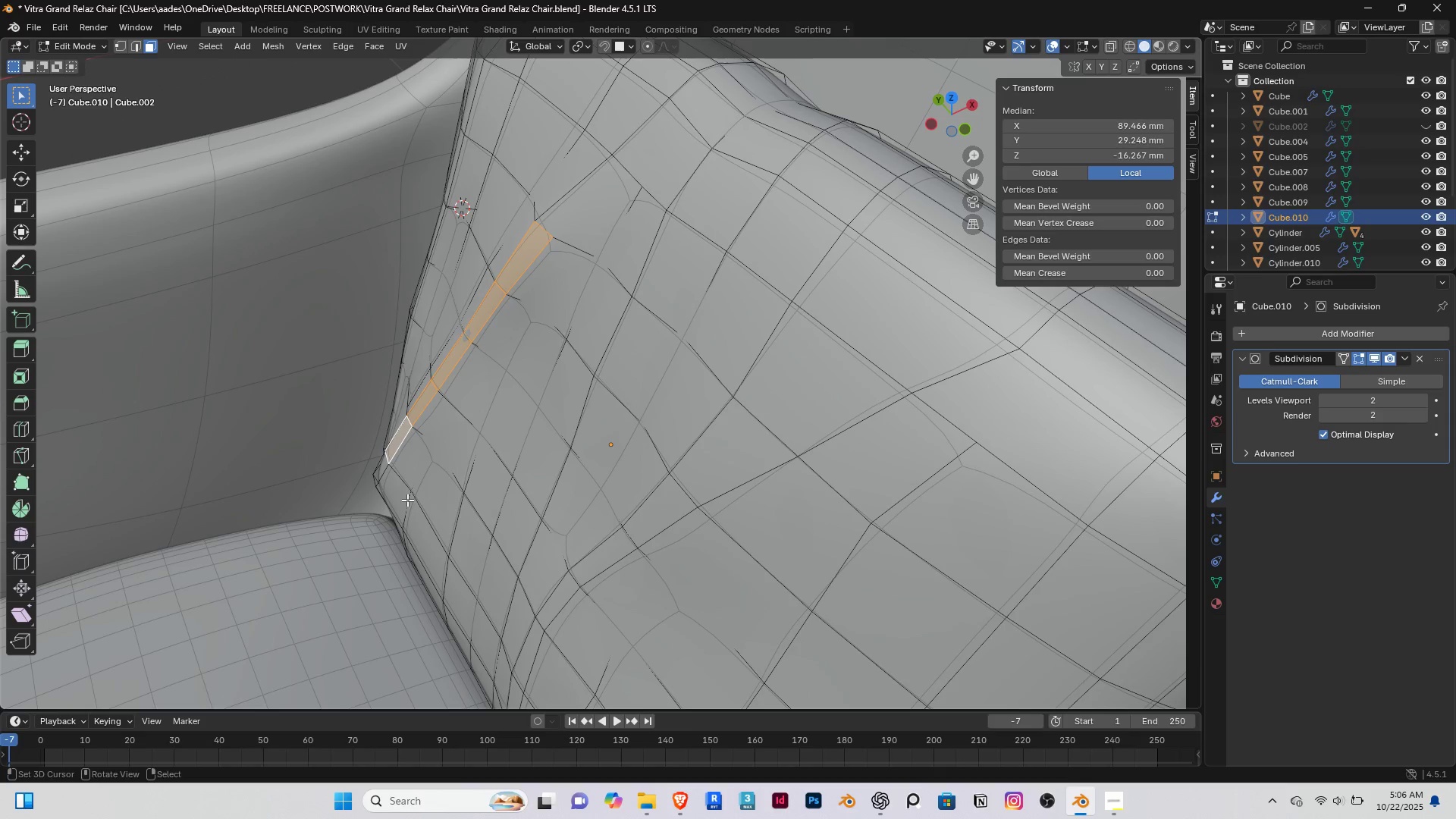 
type(gx)
 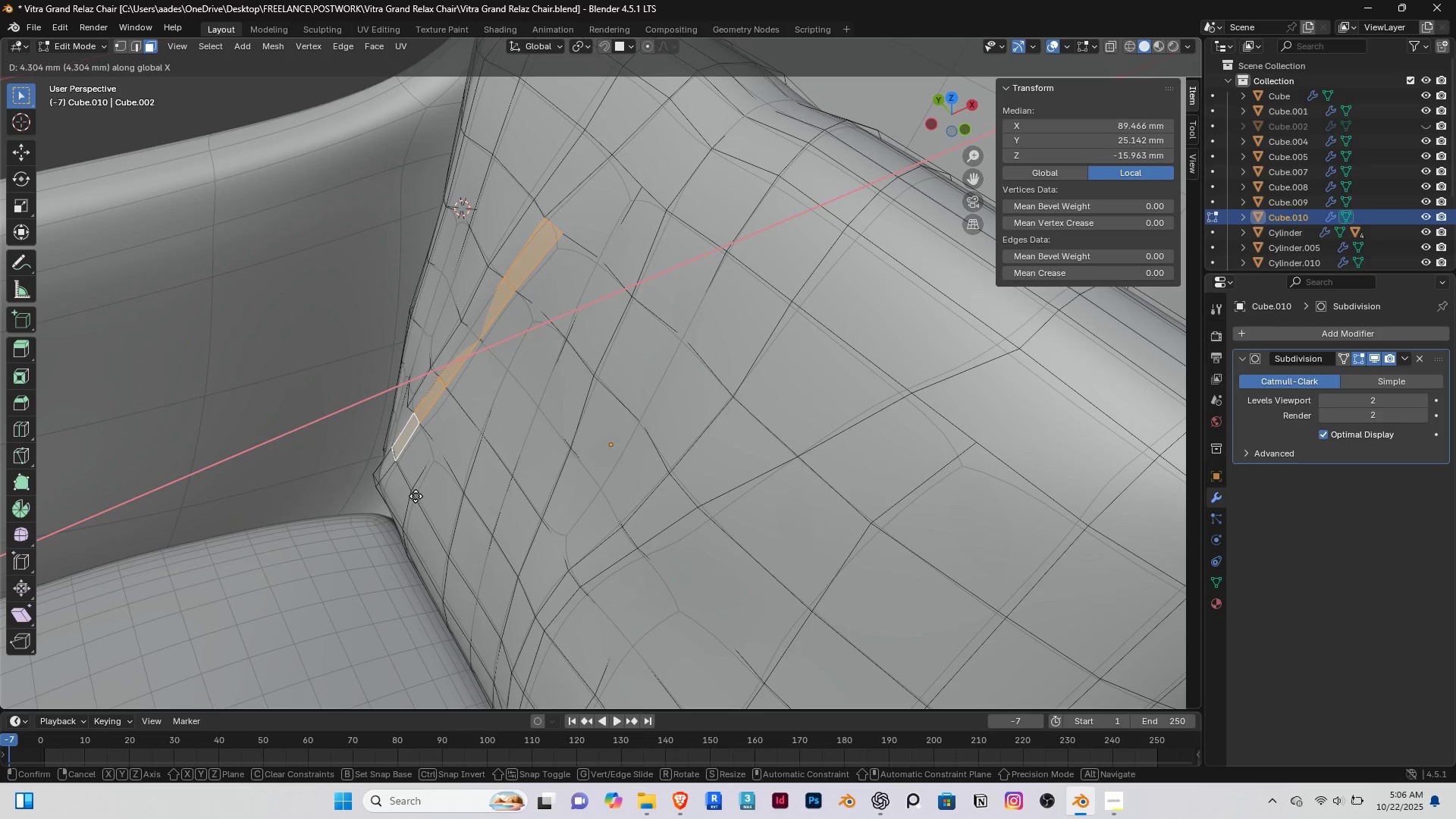 
left_click([417, 496])
 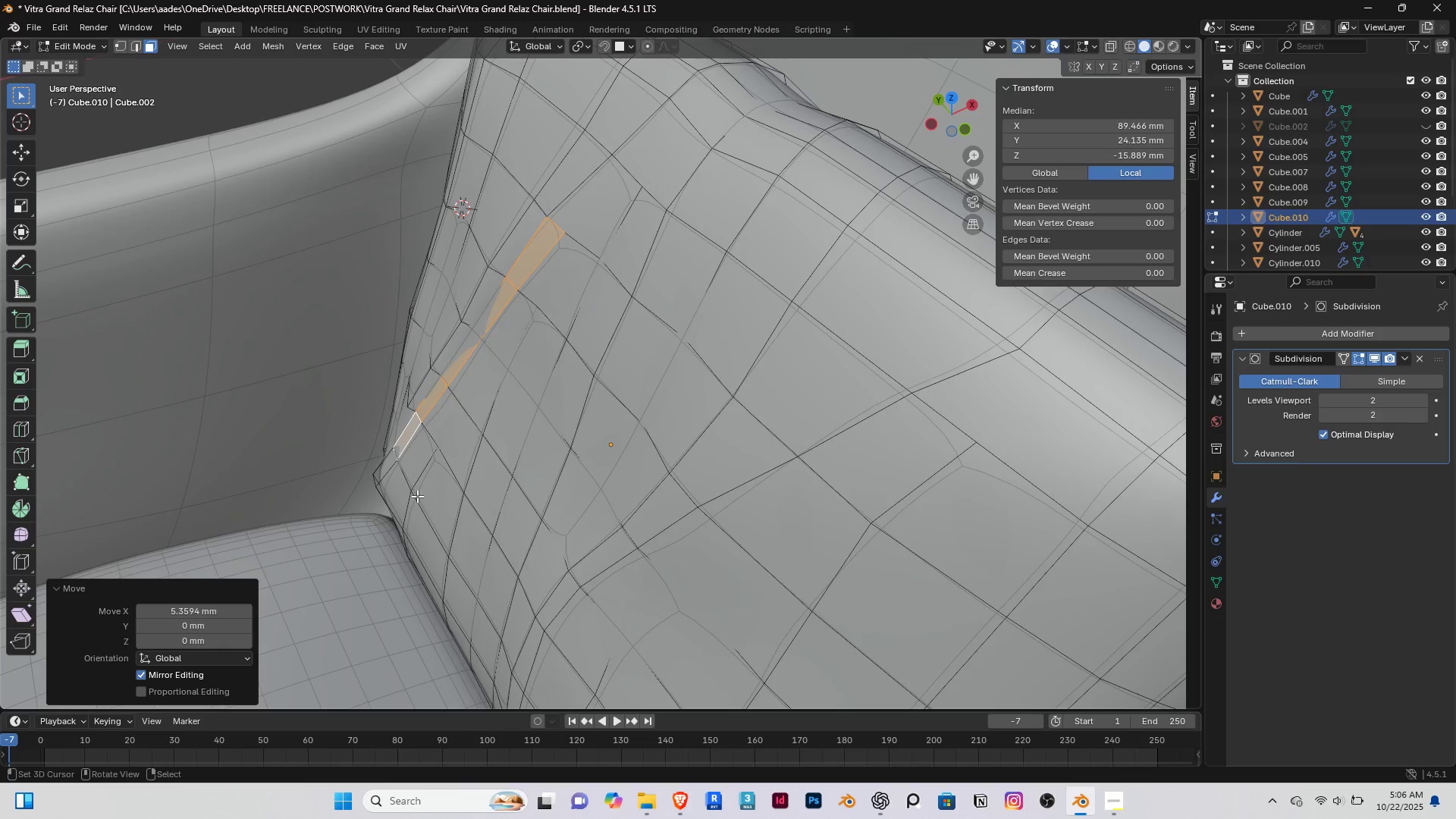 
scroll: coordinate [497, 479], scroll_direction: down, amount: 6.0
 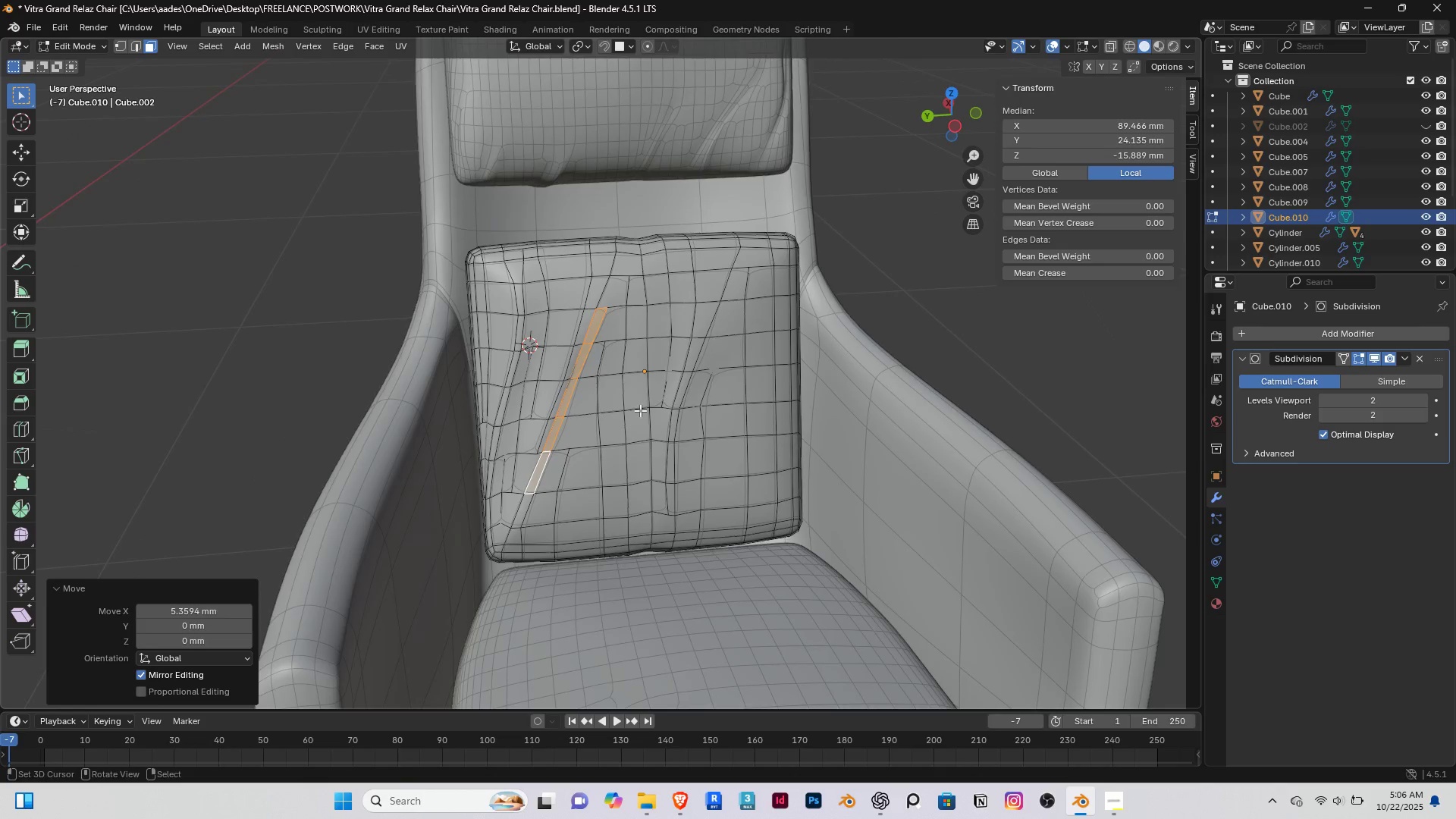 
scroll: coordinate [540, 453], scroll_direction: none, amount: 0.0
 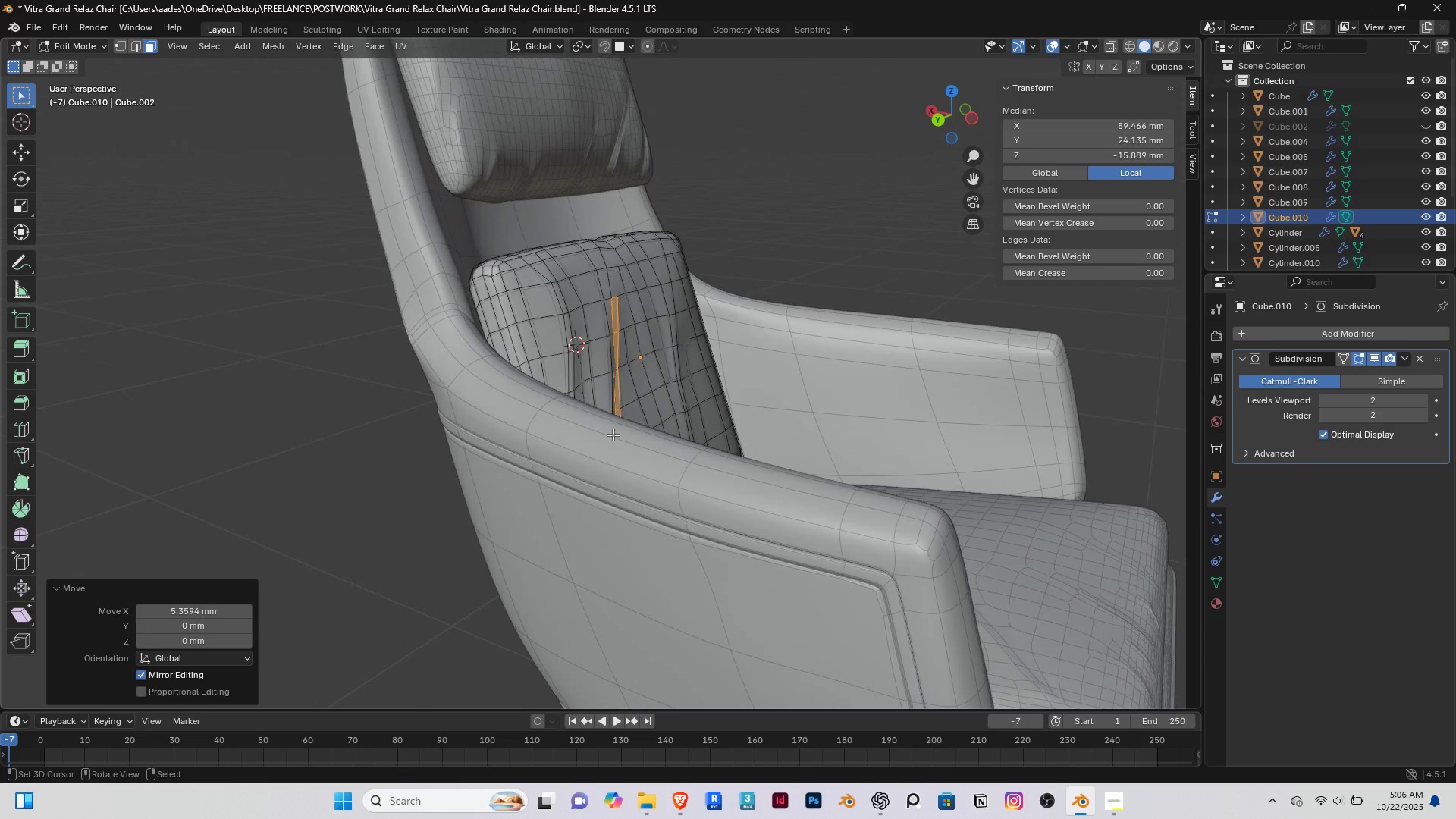 
scroll: coordinate [613, 435], scroll_direction: up, amount: 3.0
 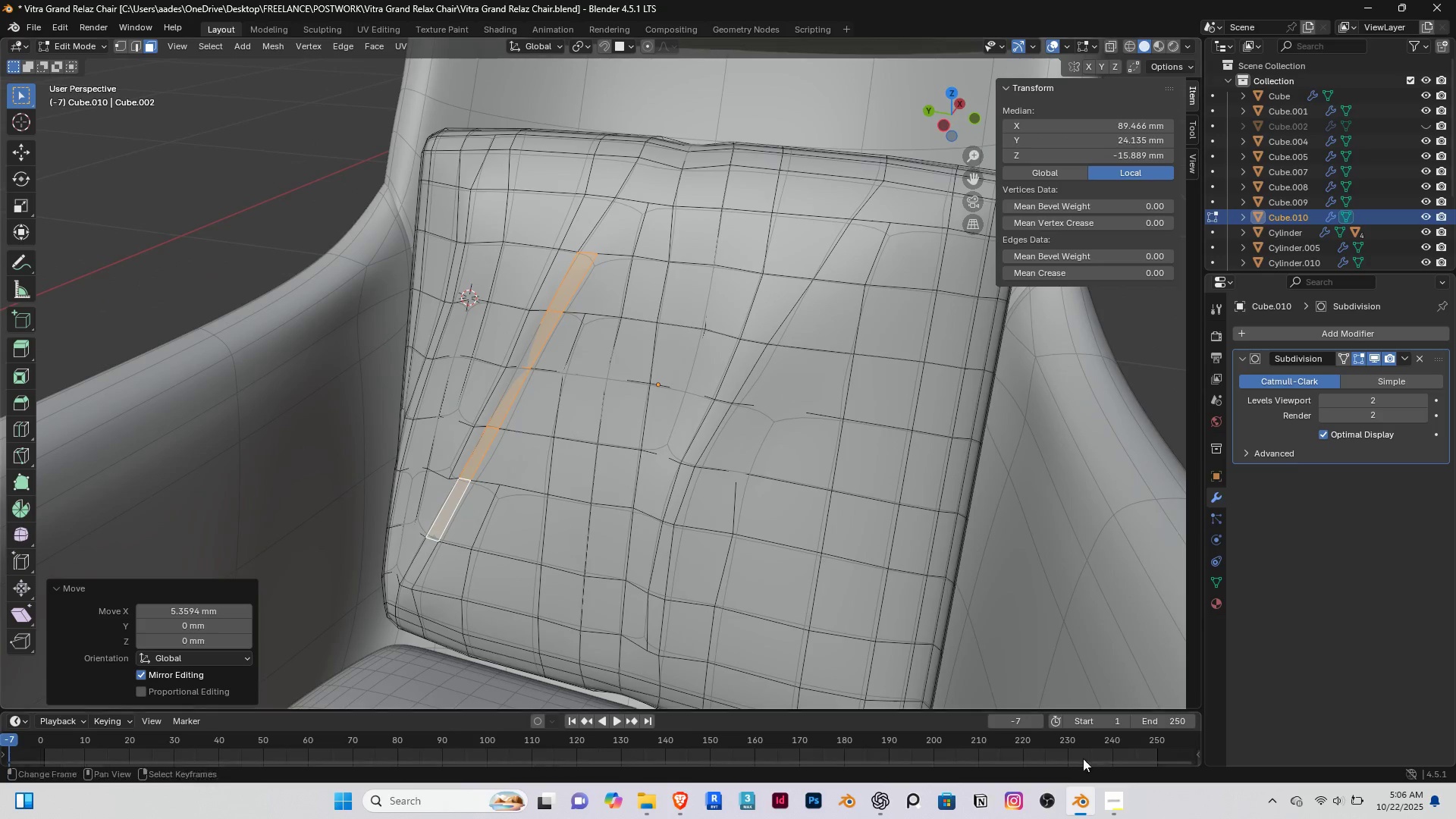 
left_click([1120, 799])